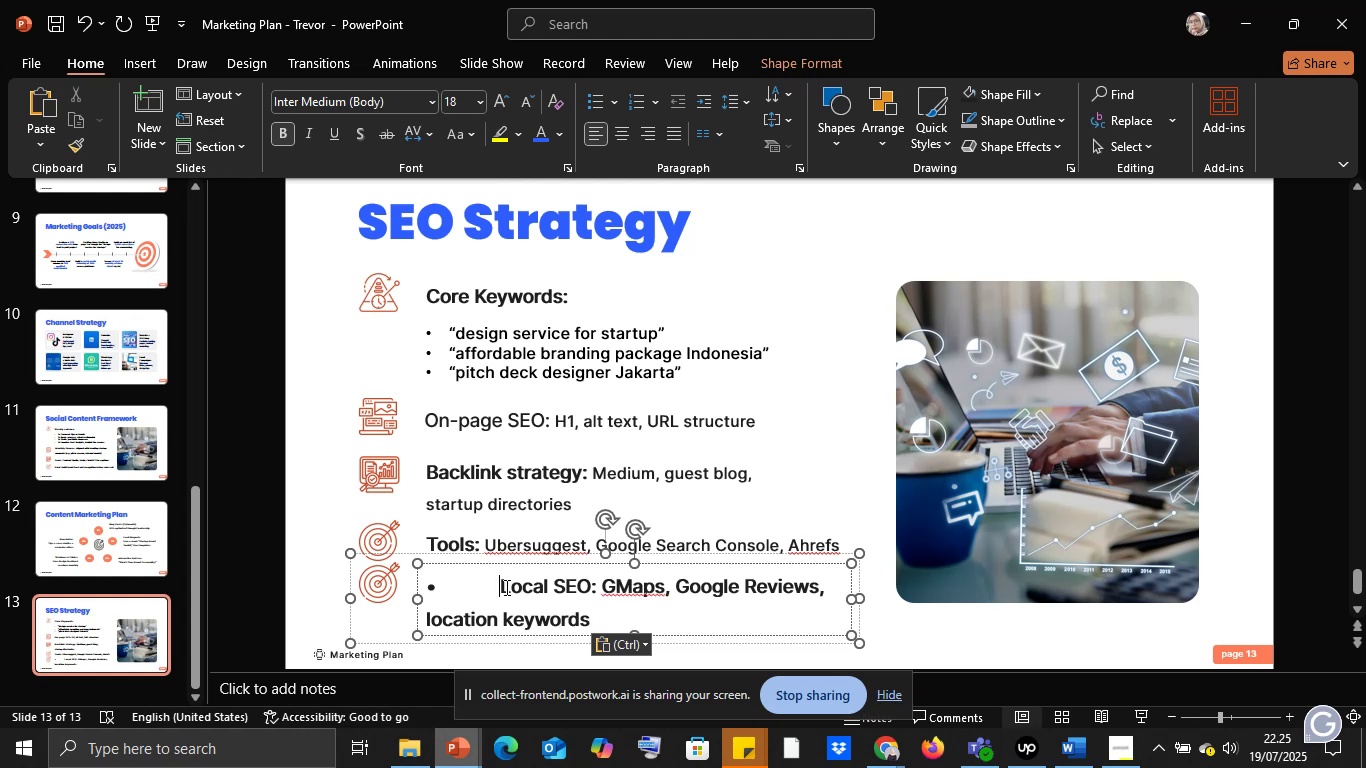 
key(Backspace)
 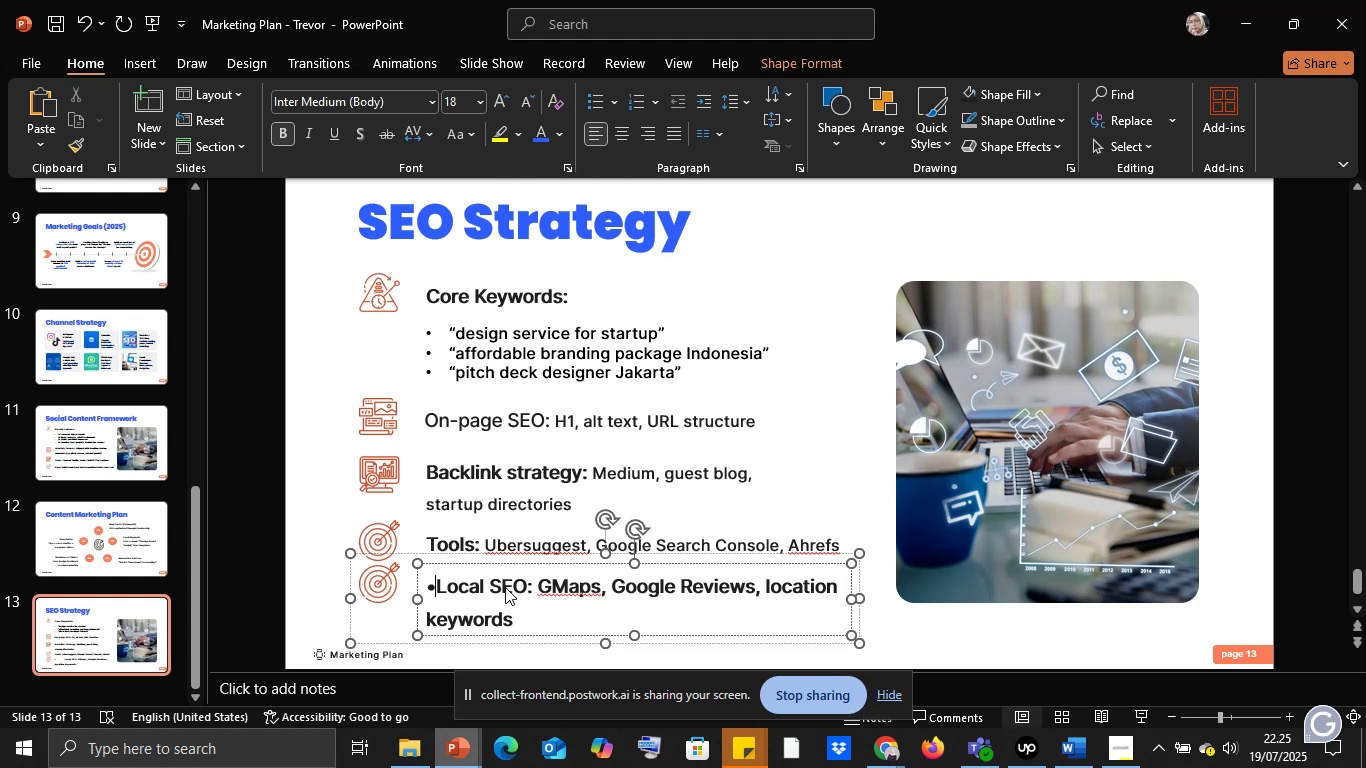 
key(Backspace)
 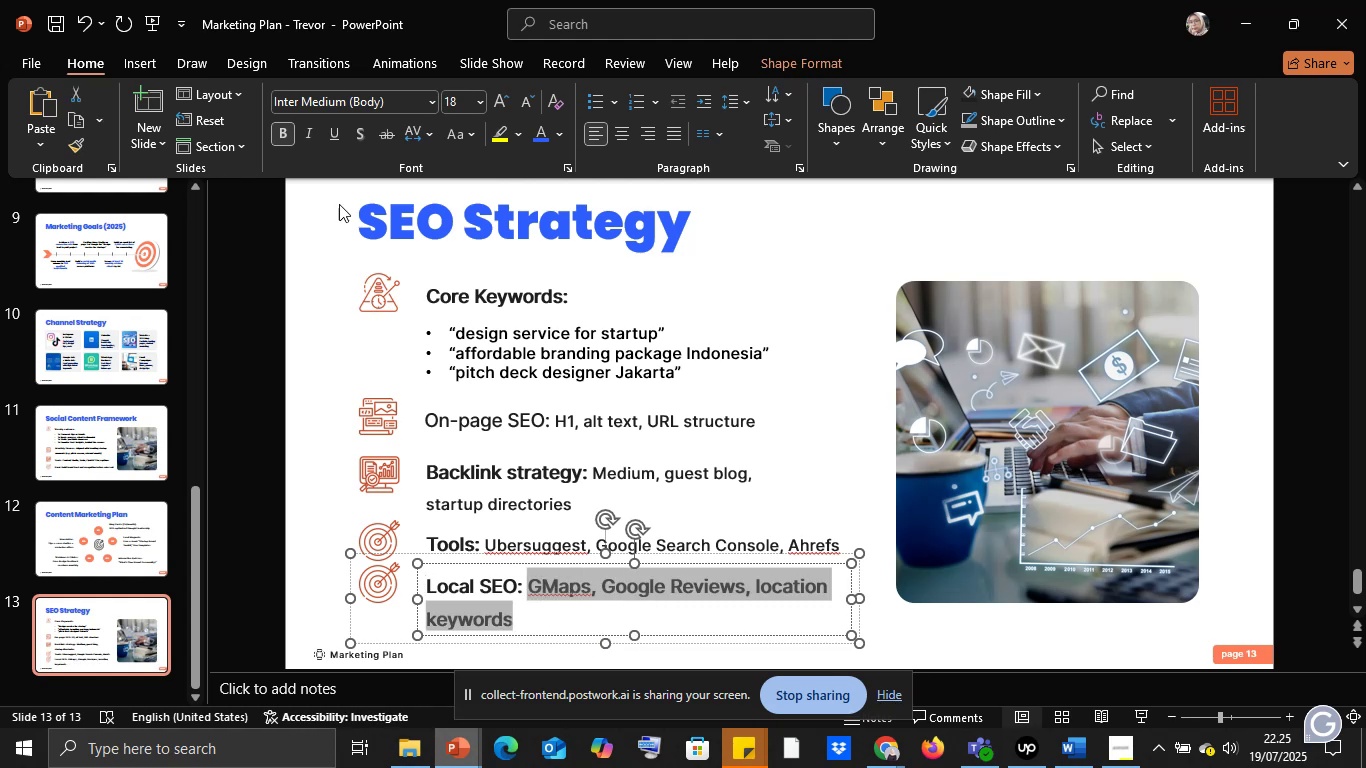 
left_click([284, 137])
 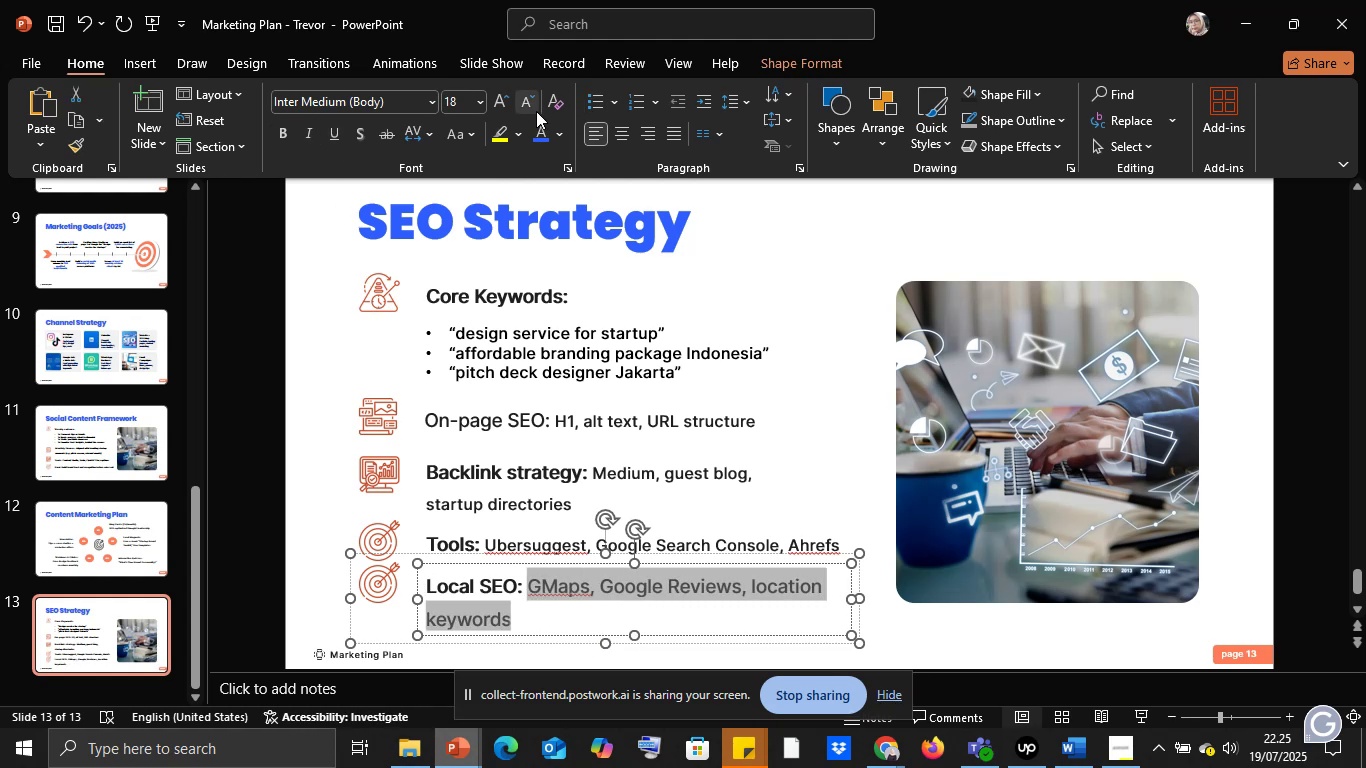 
left_click([536, 109])
 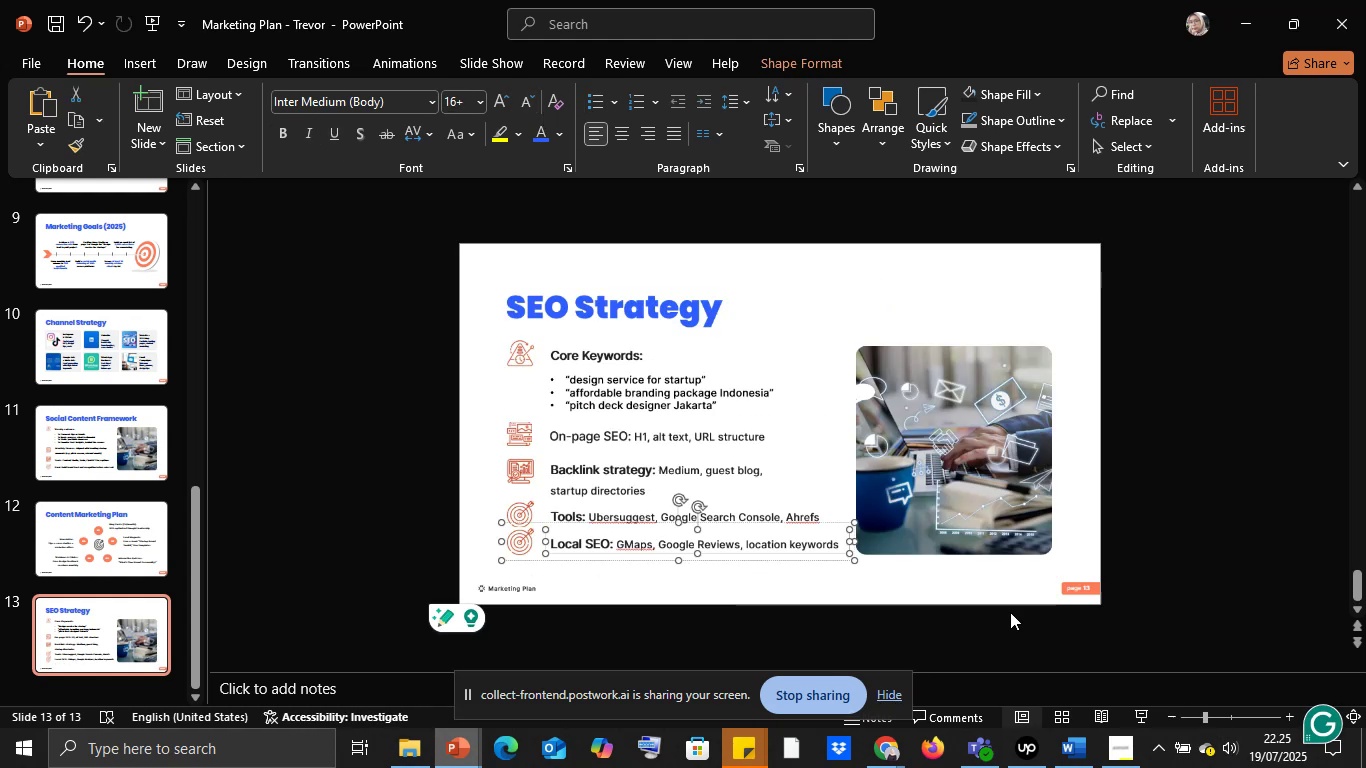 
wait(6.12)
 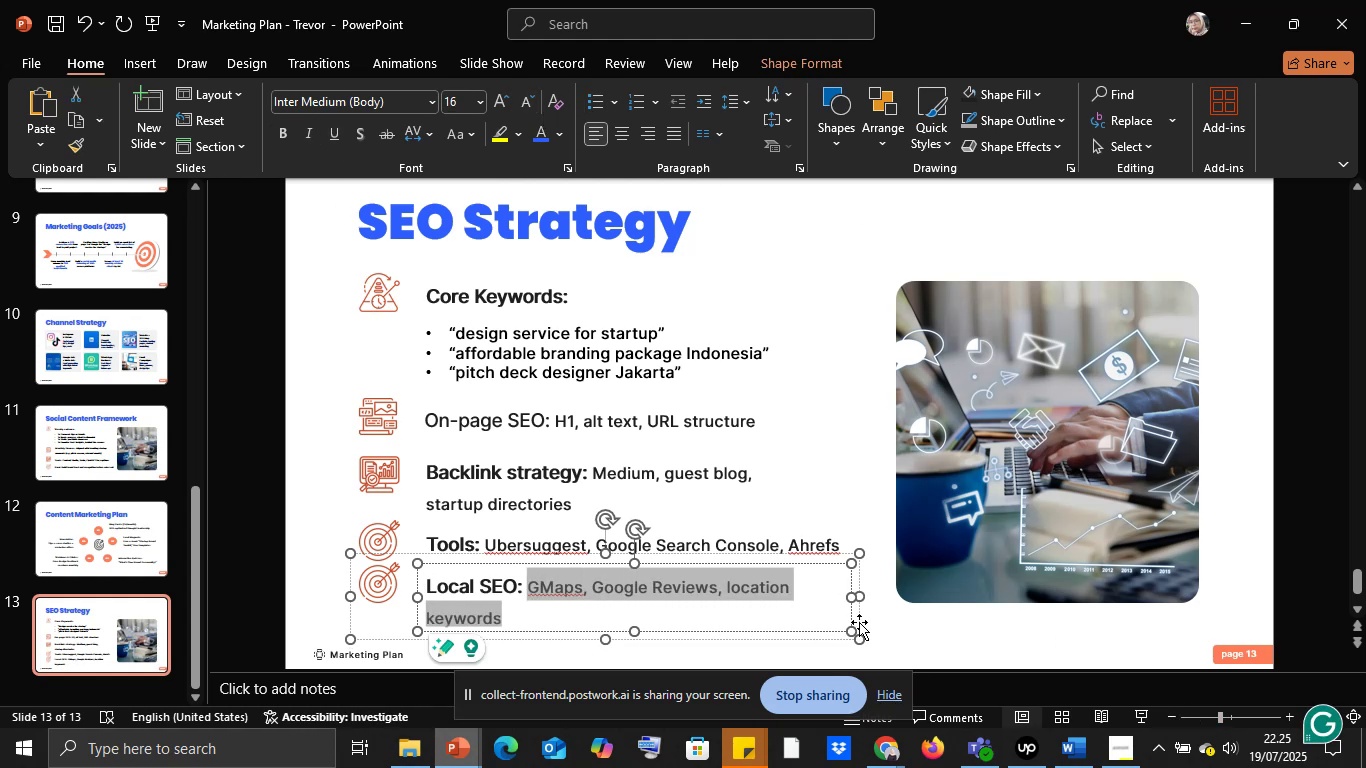 
left_click([1233, 719])
 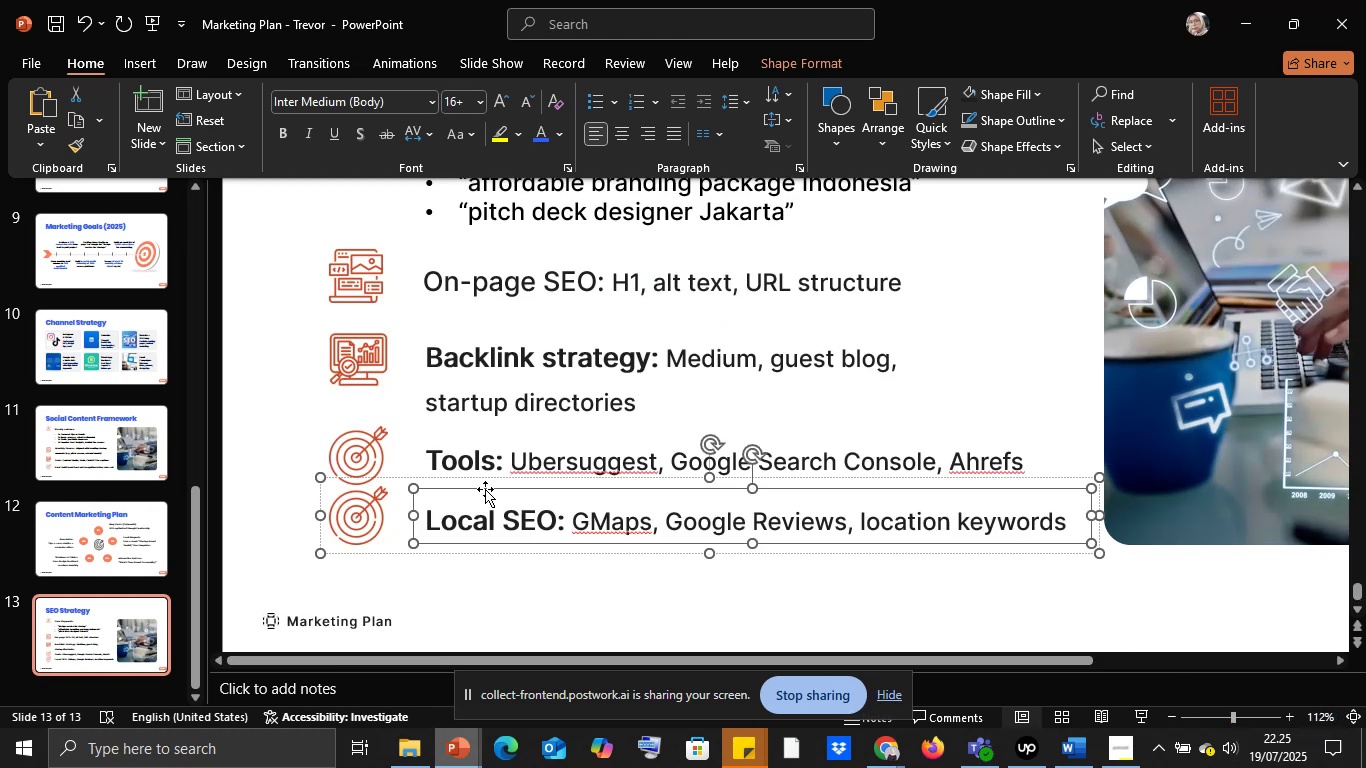 
hold_key(key=ShiftLeft, duration=1.51)
left_click([476, 469])
 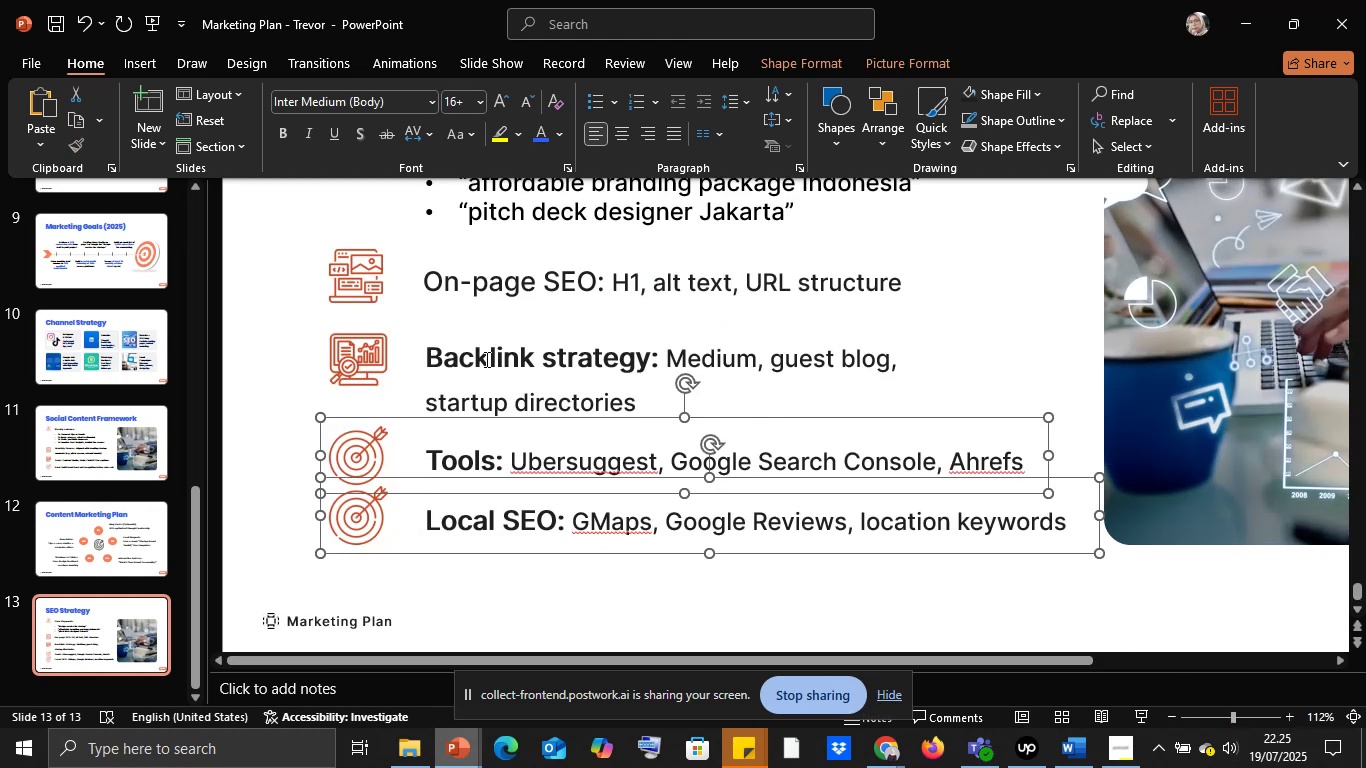 
left_click([485, 359])
 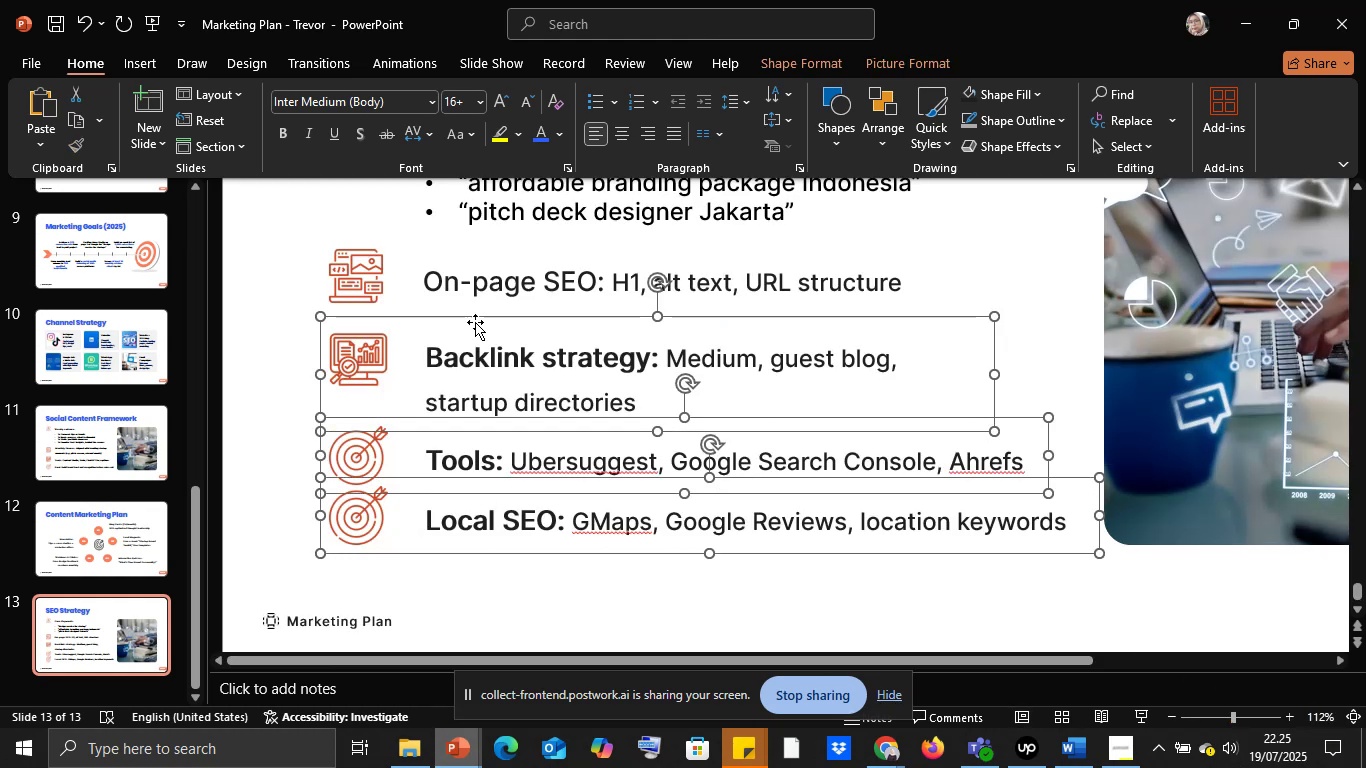 
hold_key(key=ShiftLeft, duration=1.18)
double_click([468, 298])
 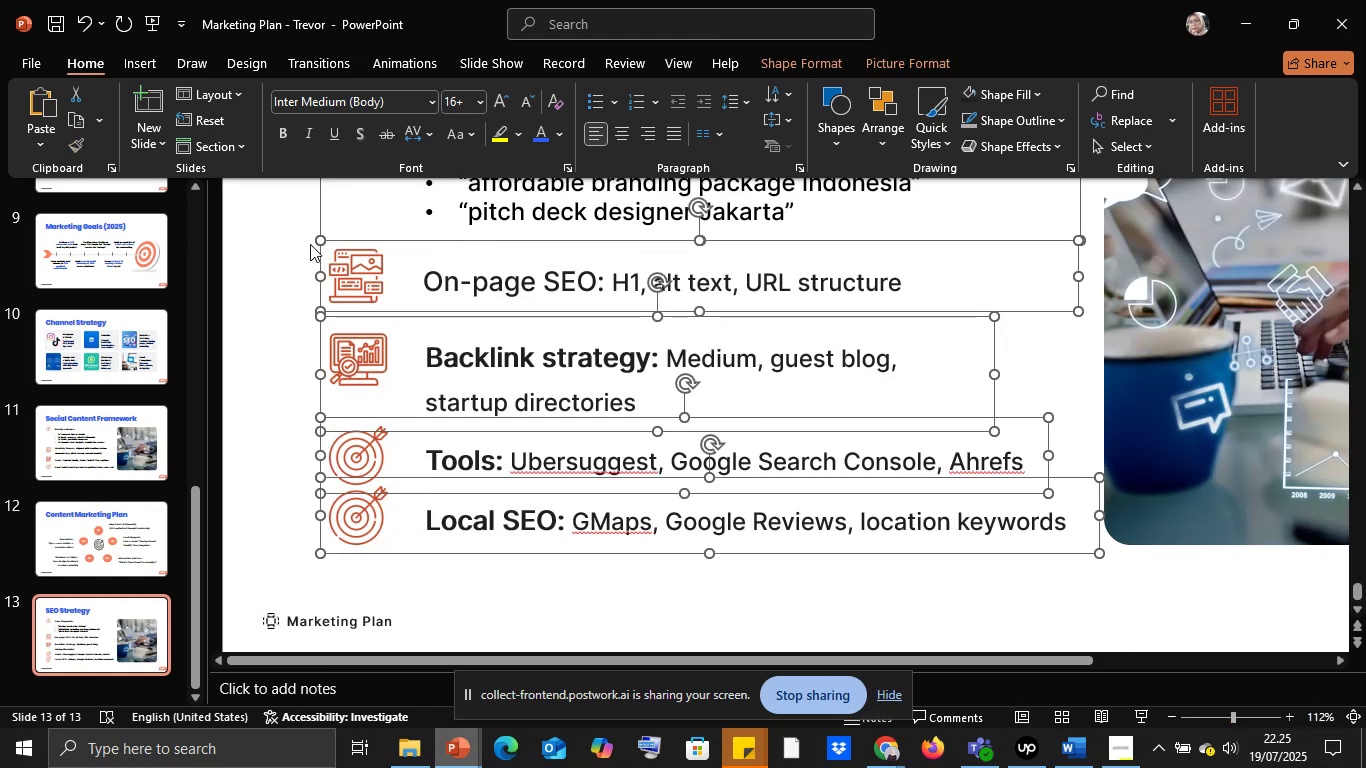 
double_click([458, 251])
 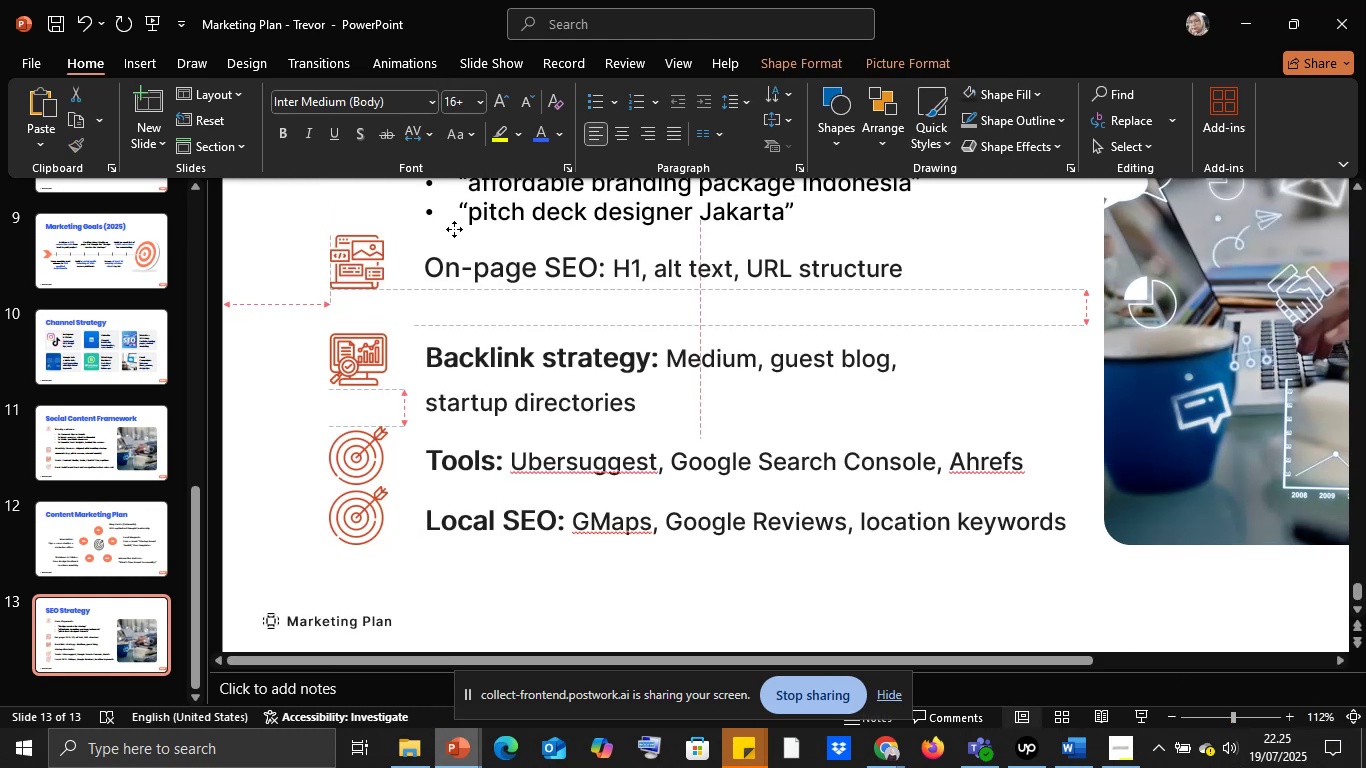 
key(Shift+ShiftLeft)
 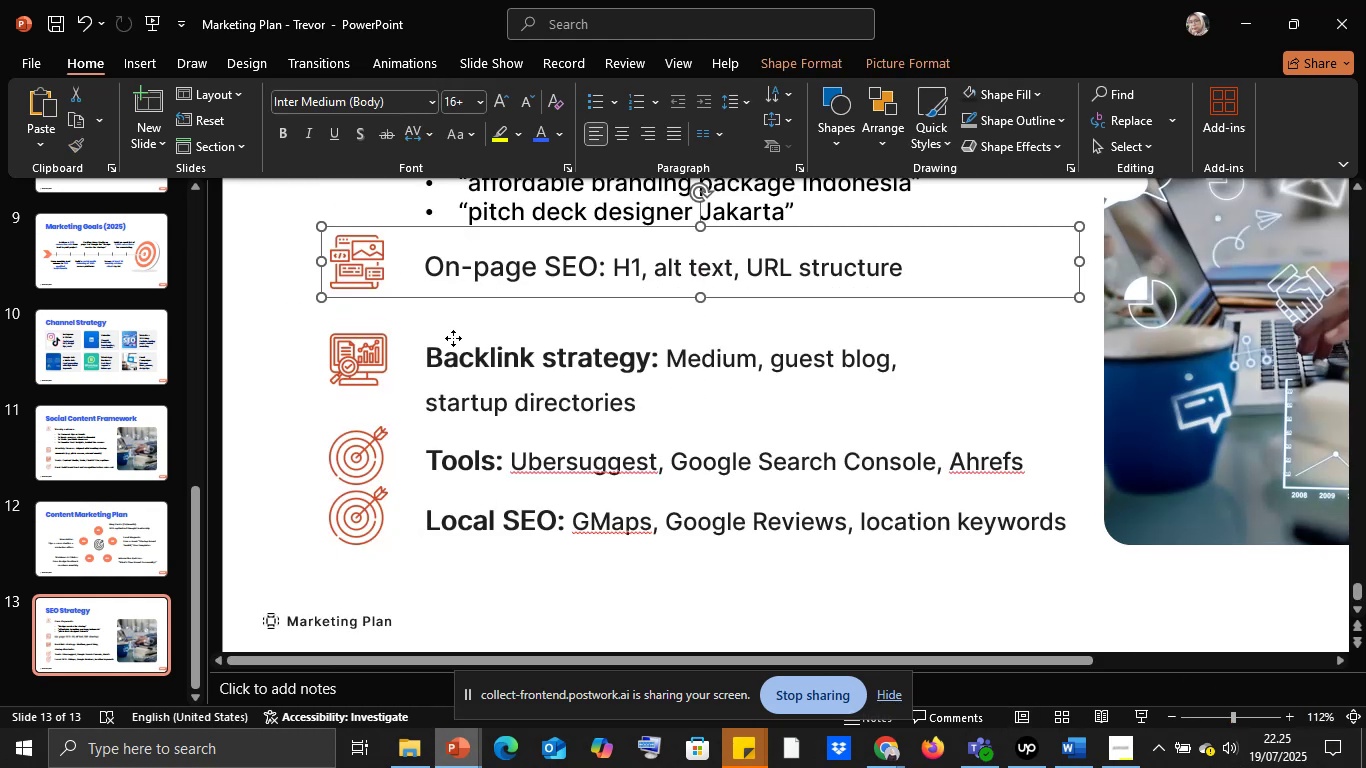 
left_click([453, 338])
 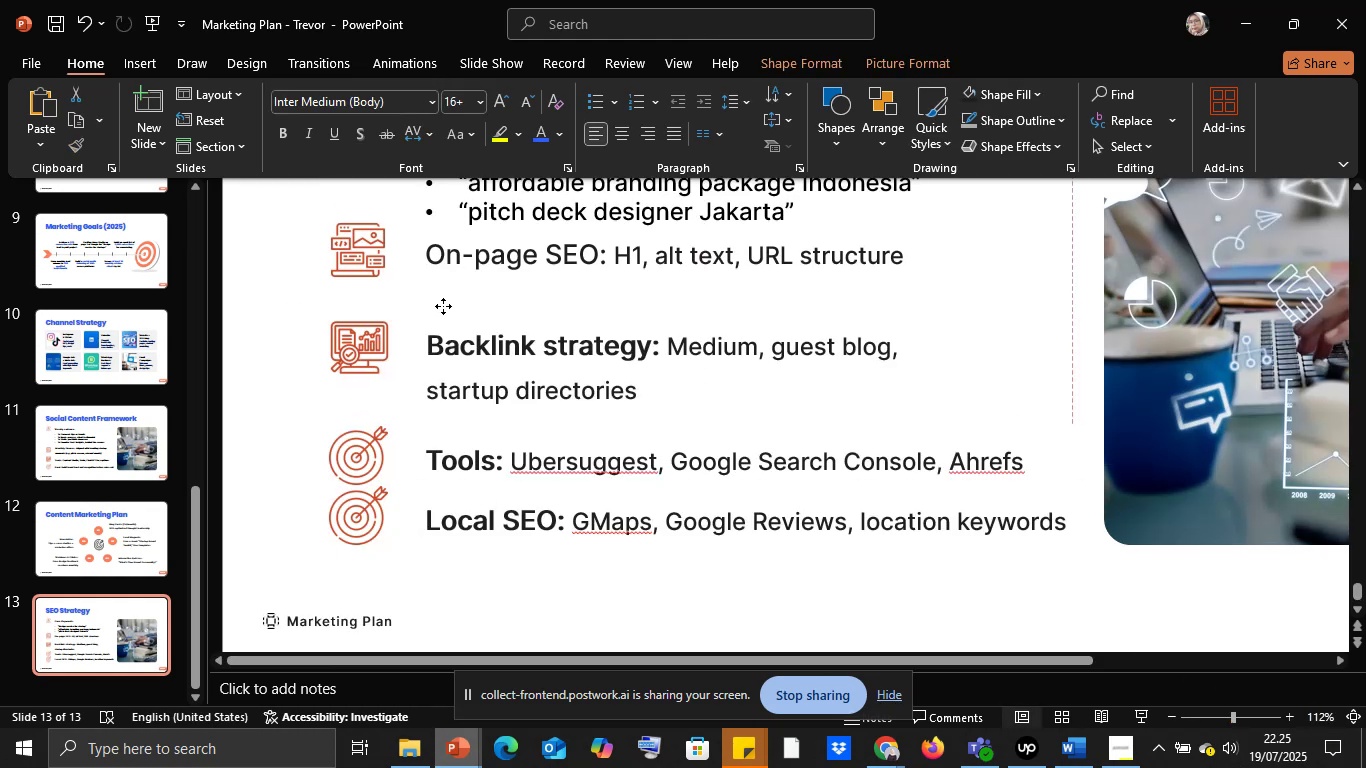 
key(Control+Z)
 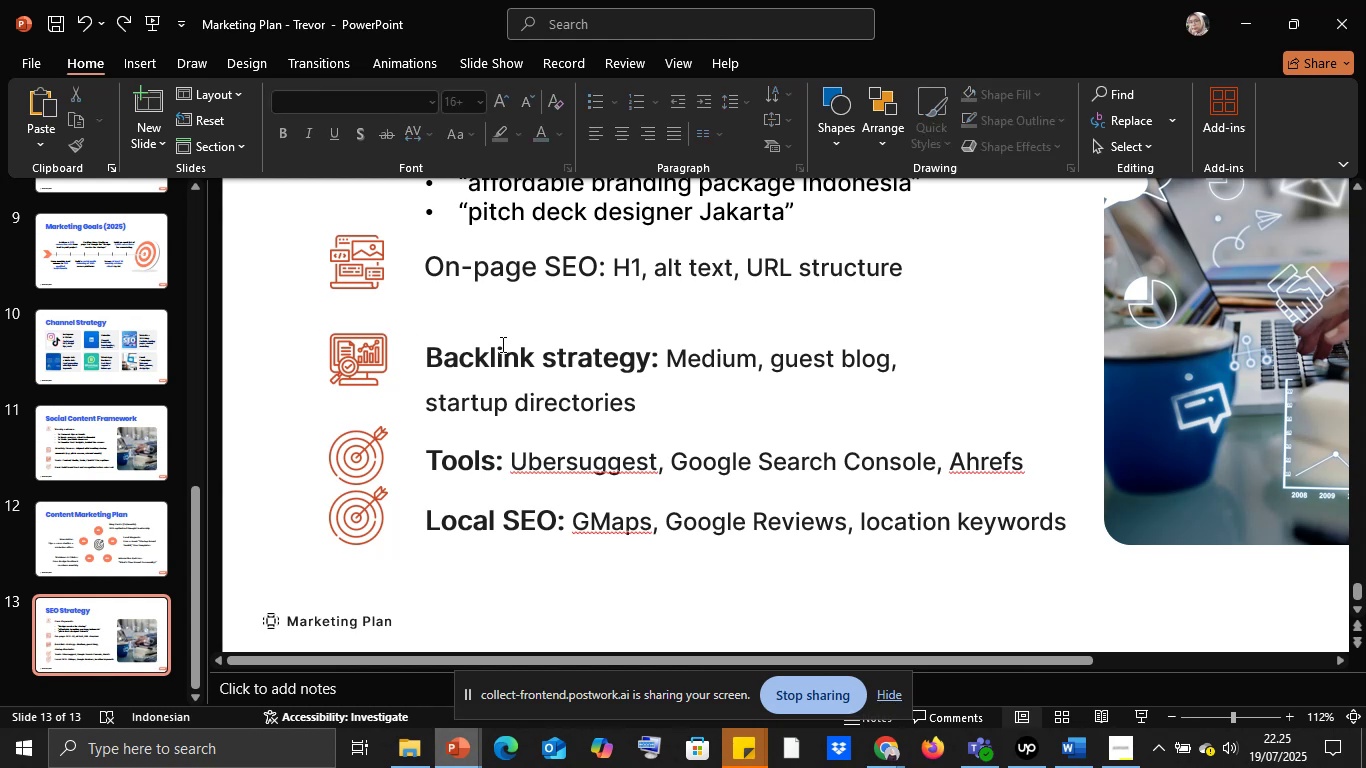 
double_click([501, 345])
 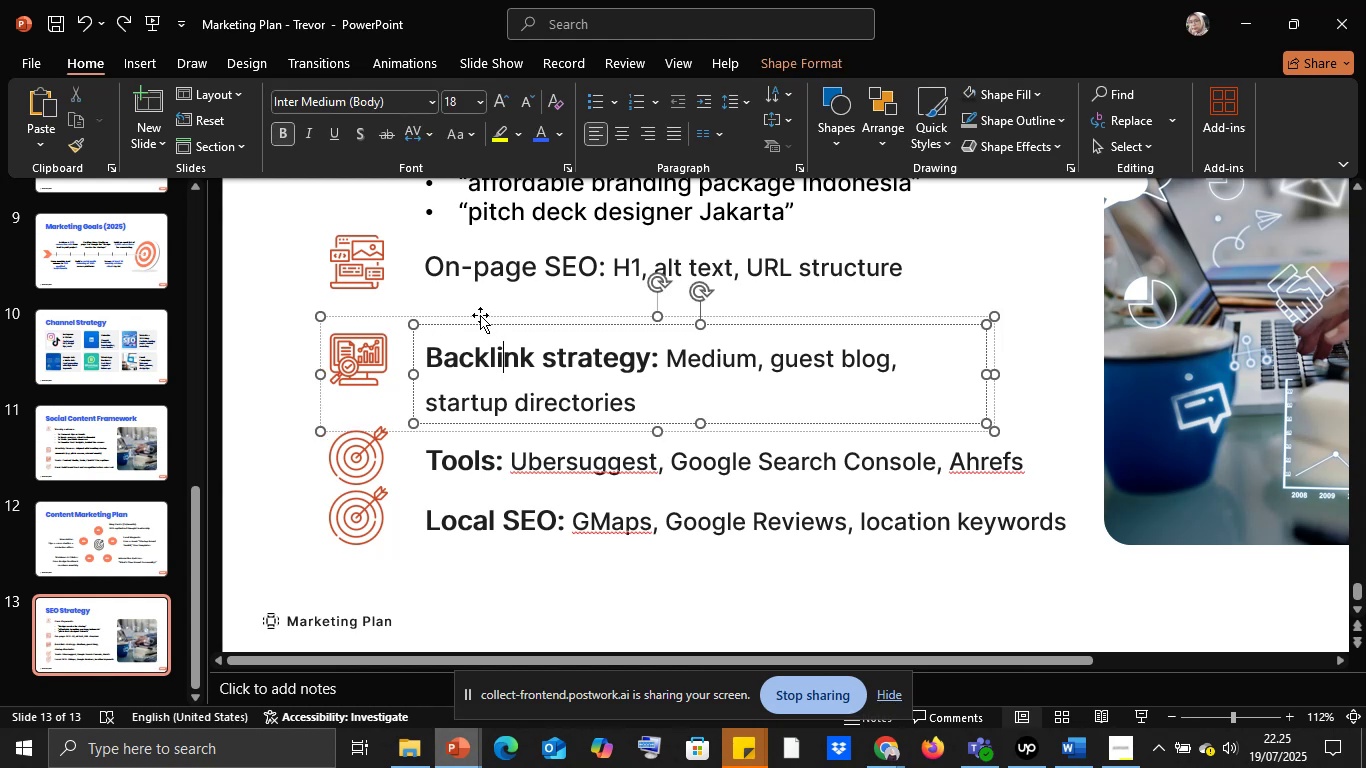 
left_click([480, 315])
 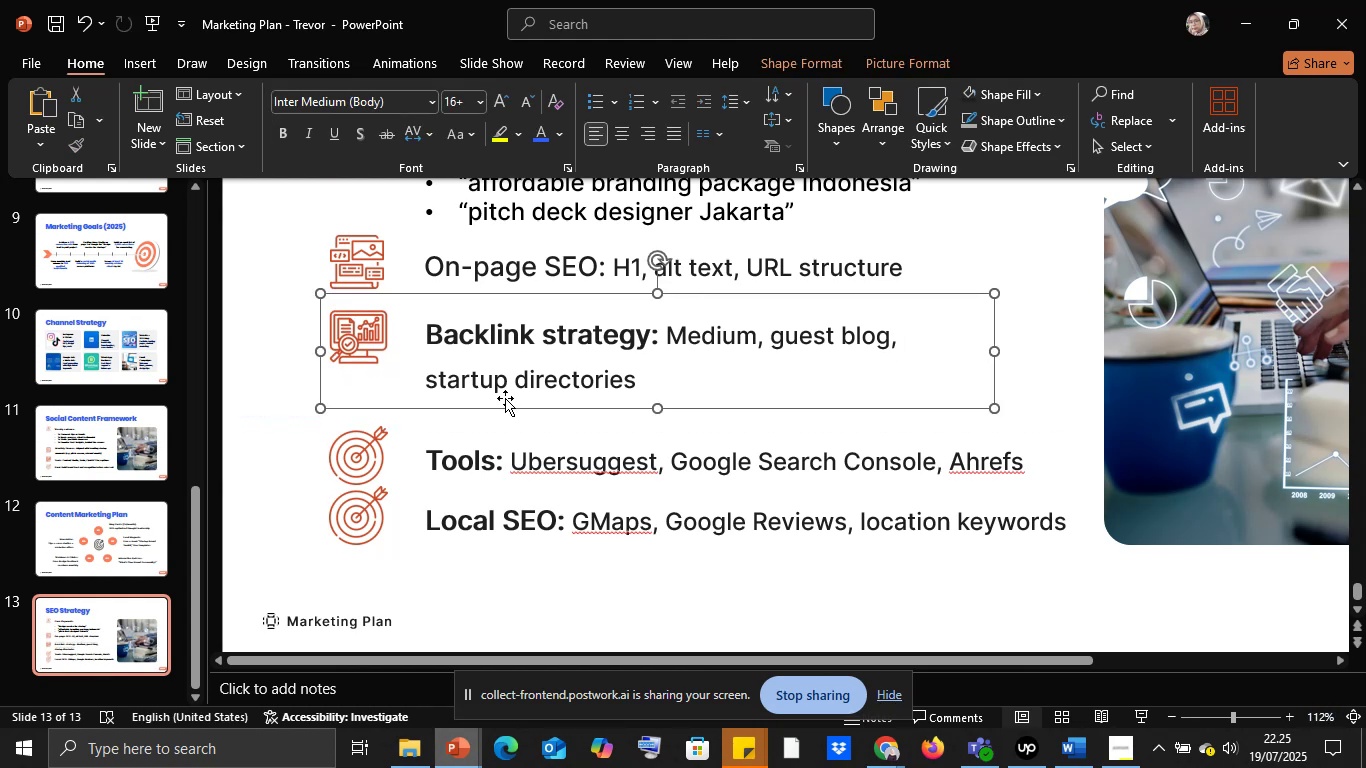 
left_click([465, 469])
 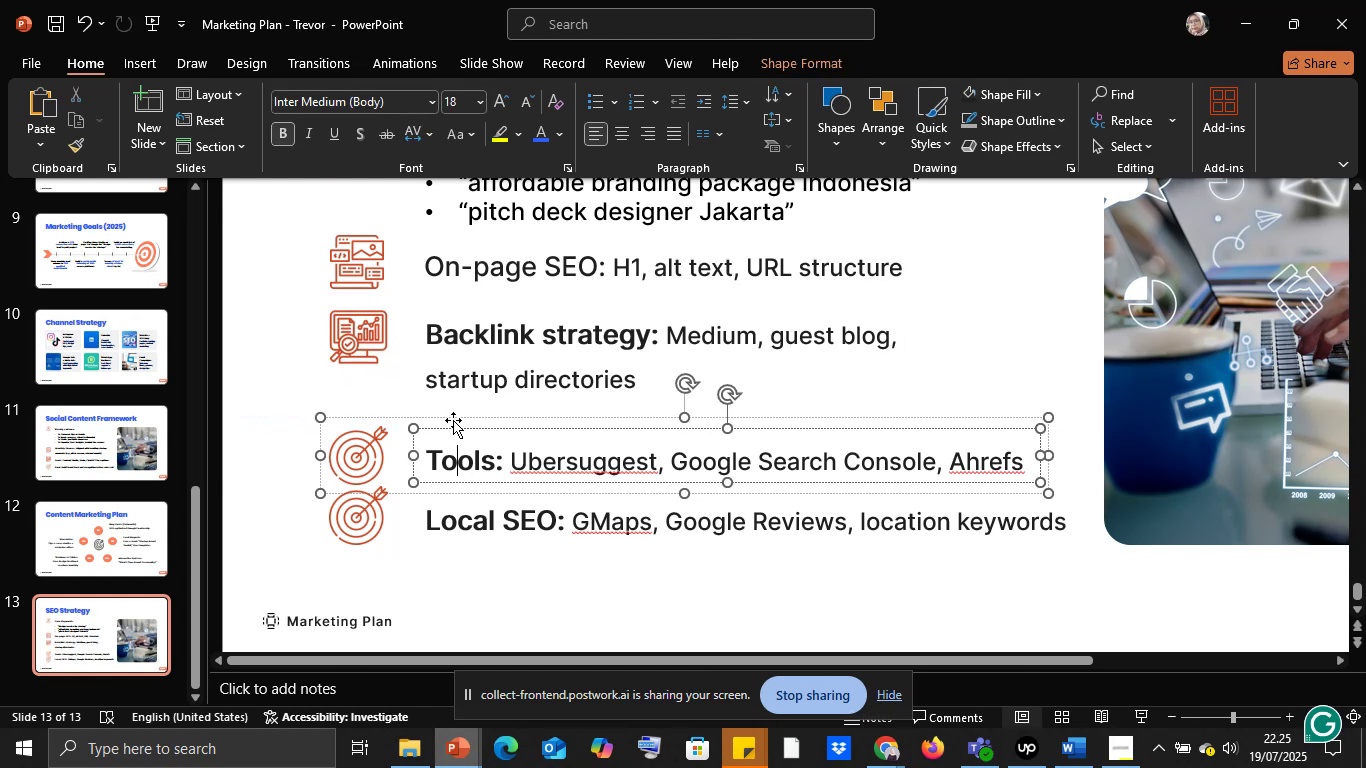 
left_click([453, 418])
 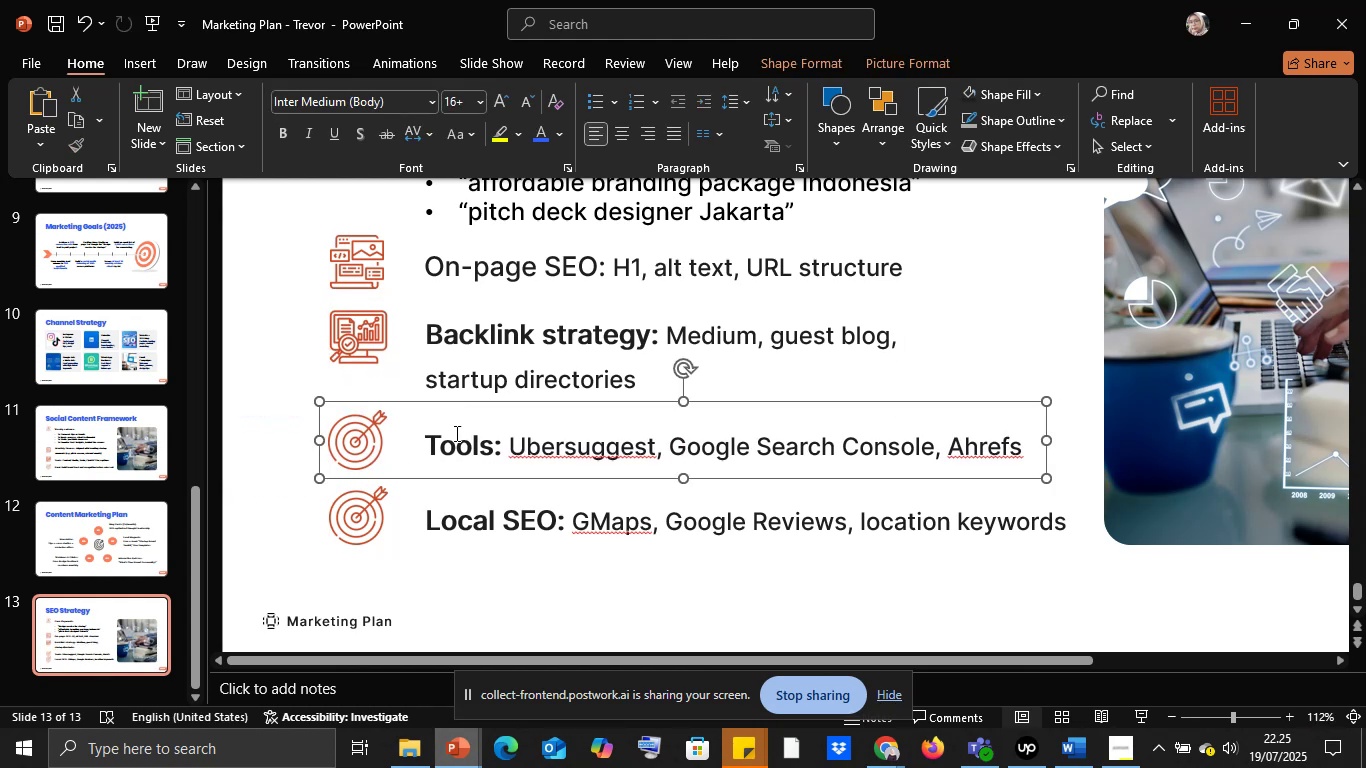 
left_click([465, 495])
 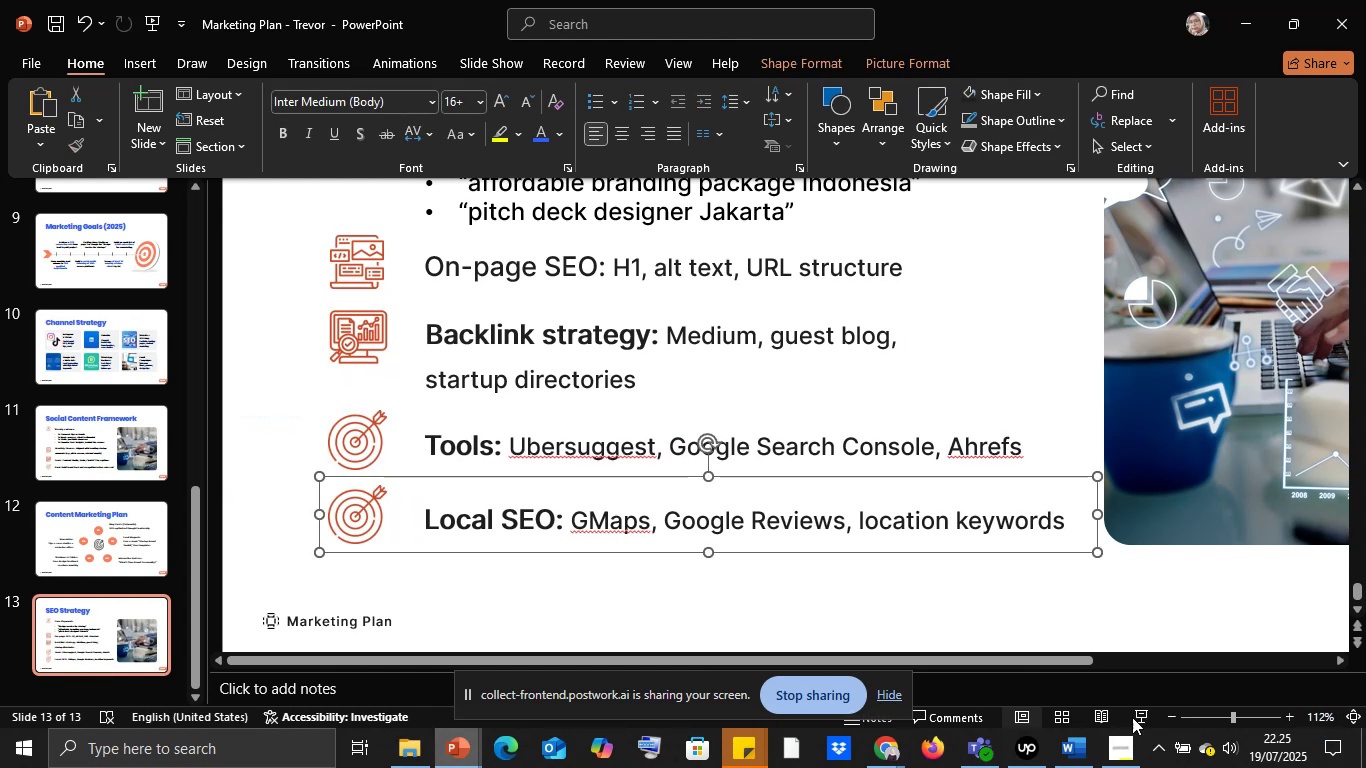 
left_click([1217, 713])
 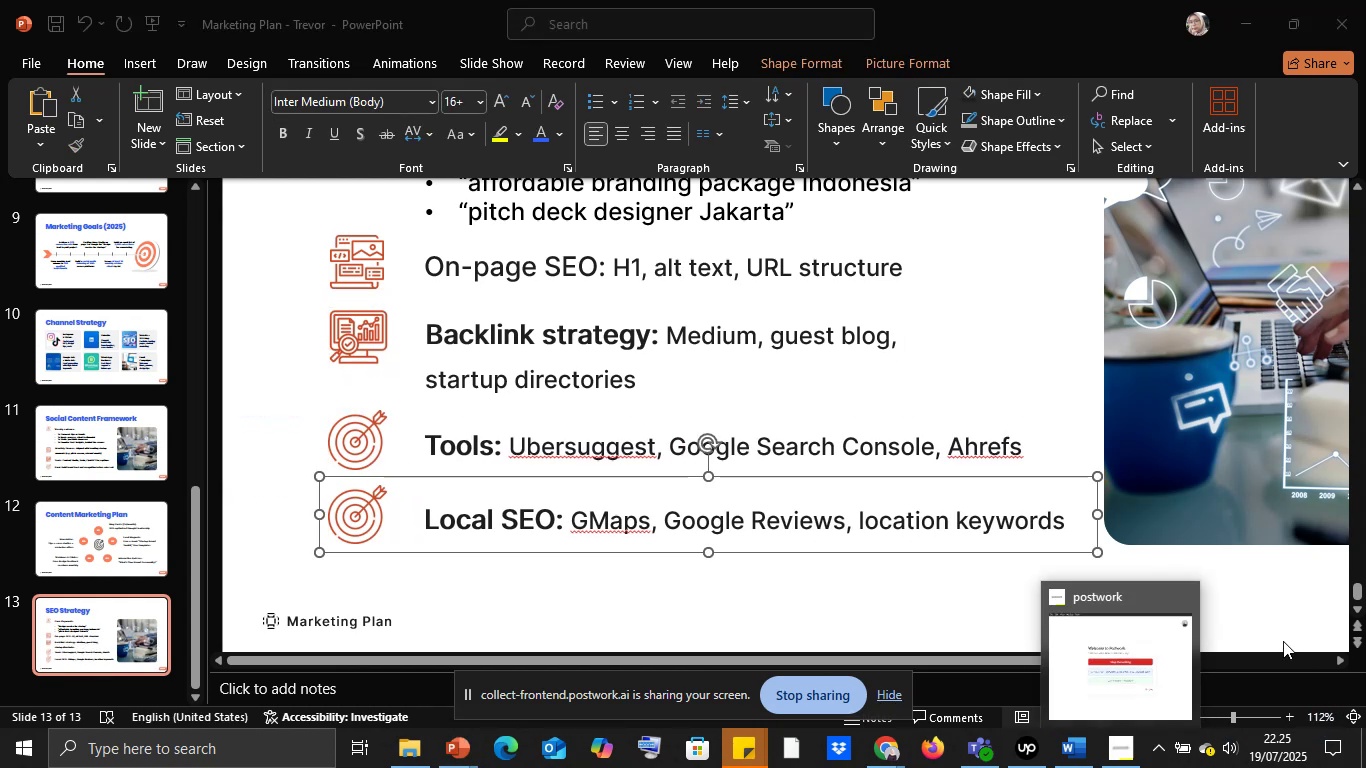 
left_click([1283, 641])
 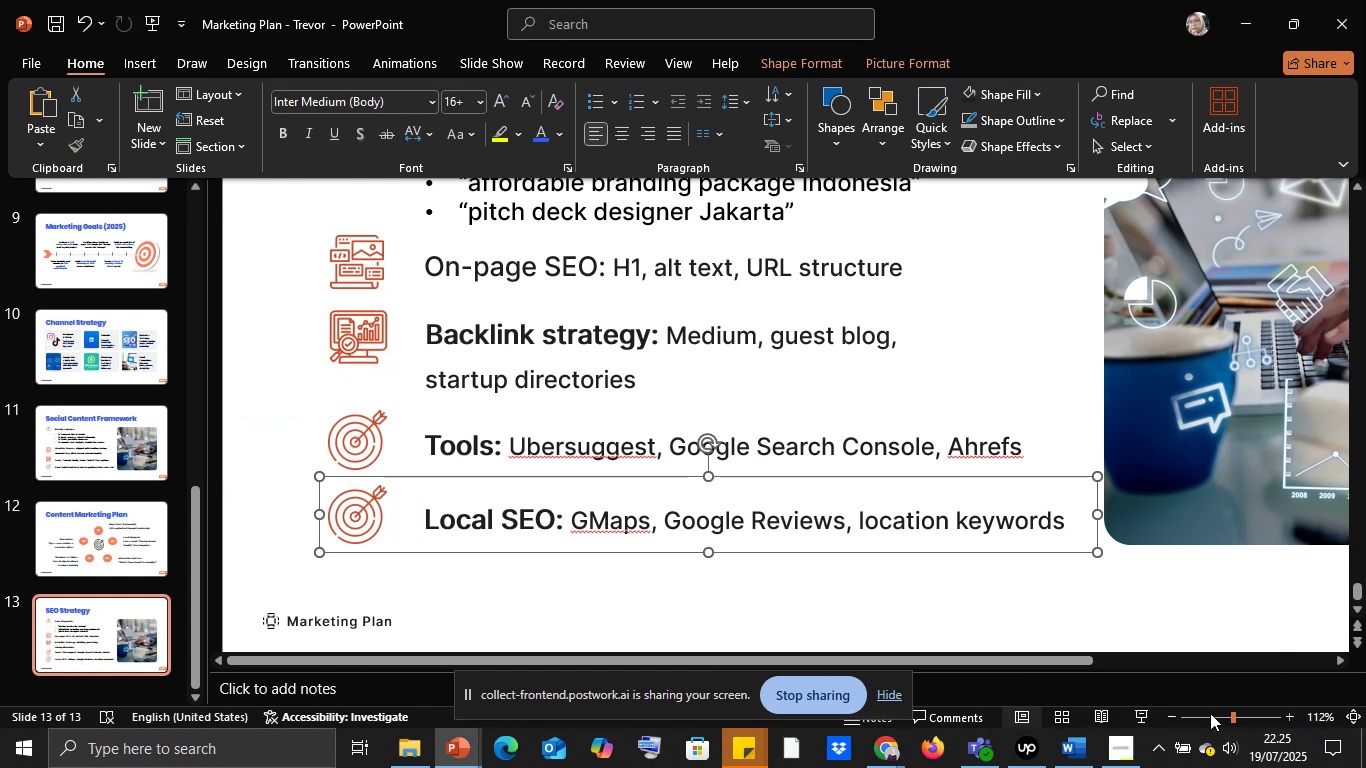 
left_click([1210, 713])
 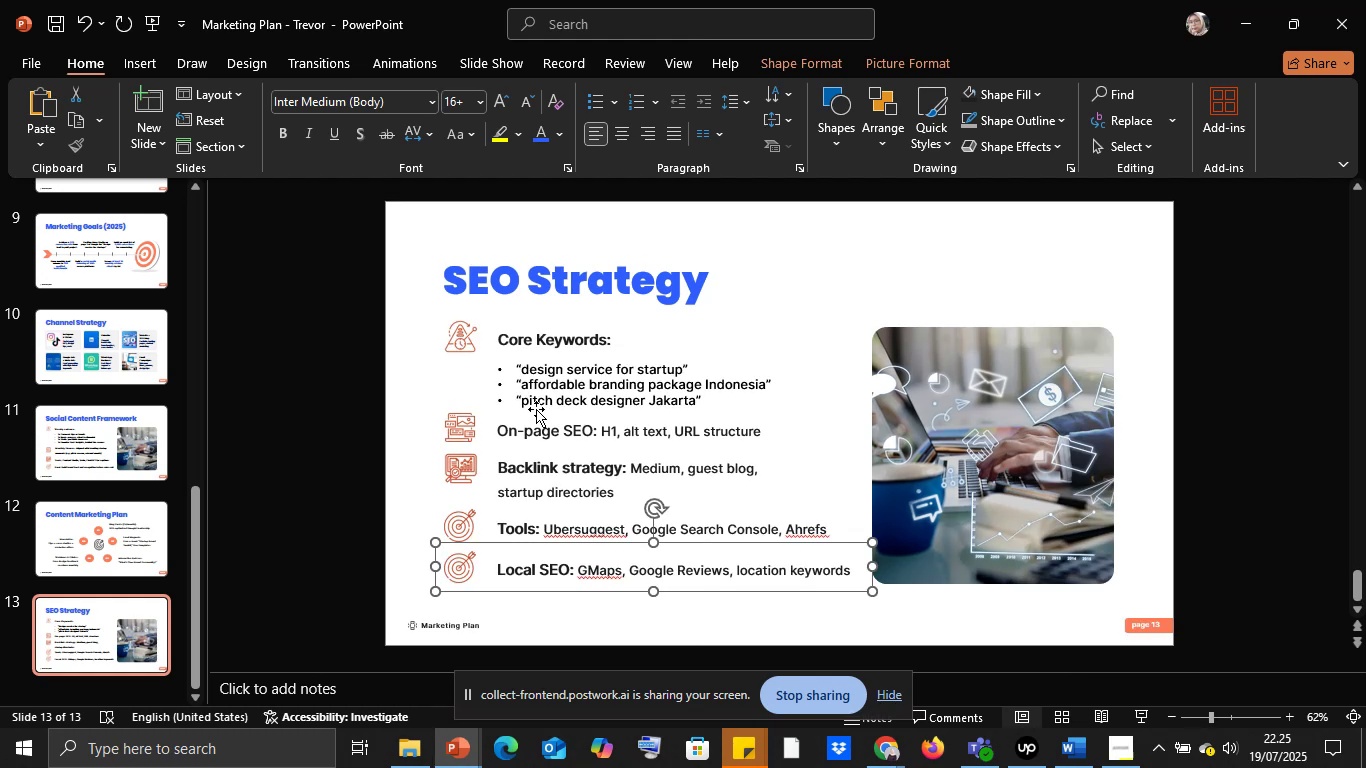 
left_click([536, 407])
 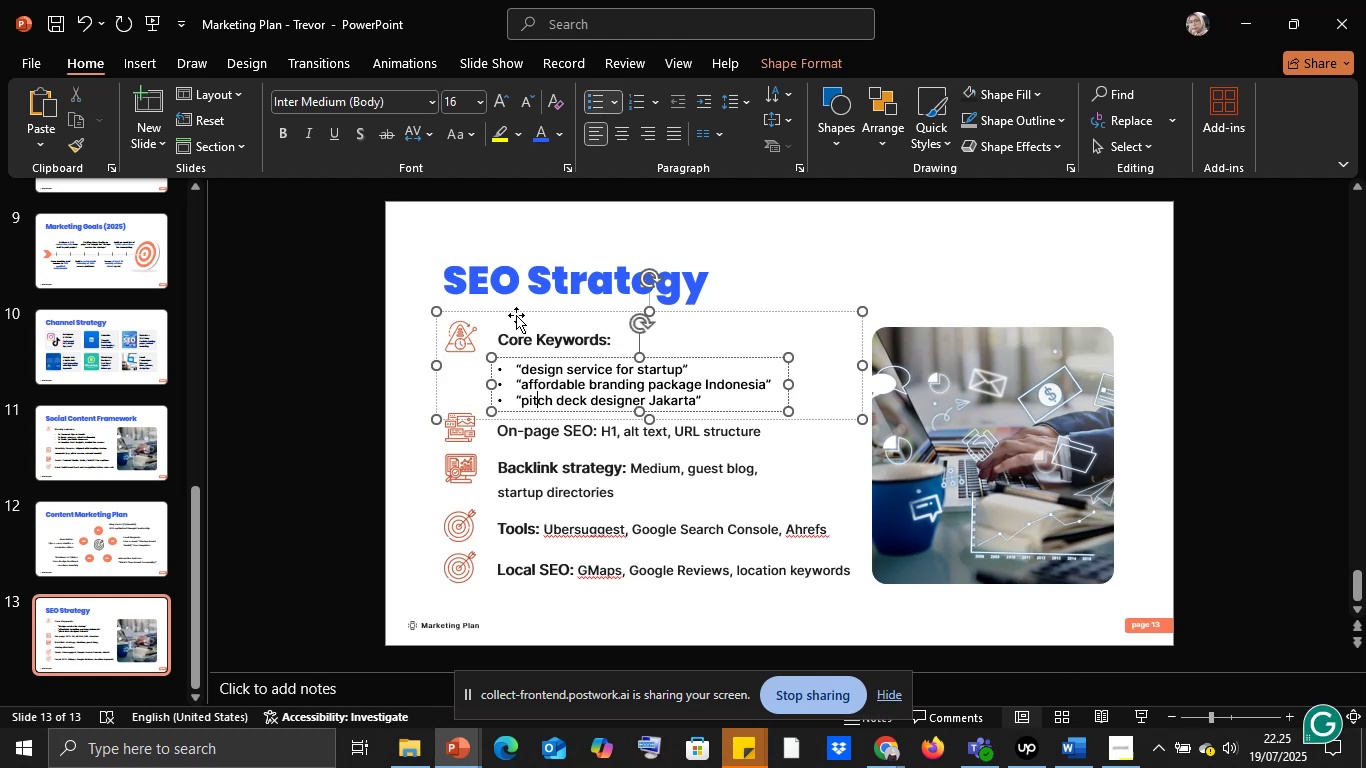 
left_click([516, 314])
 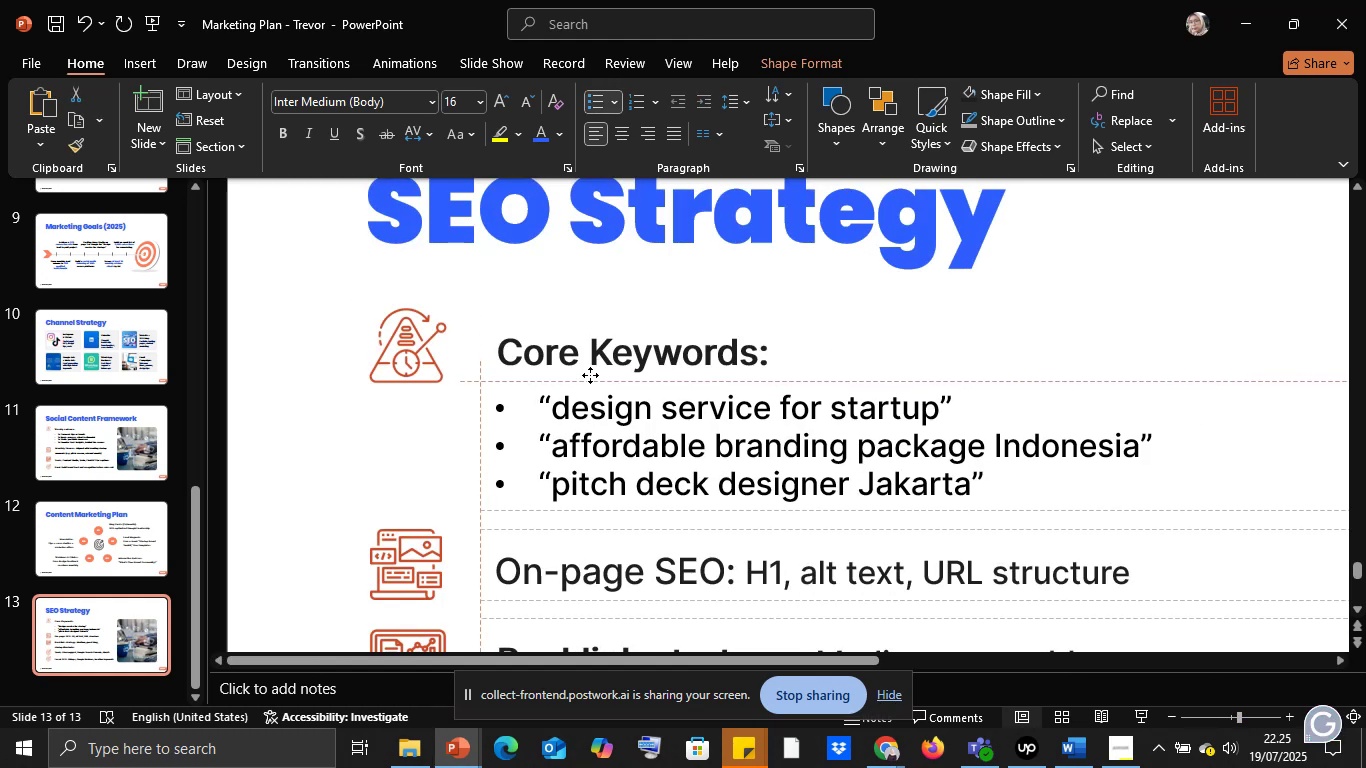 
wait(5.68)
 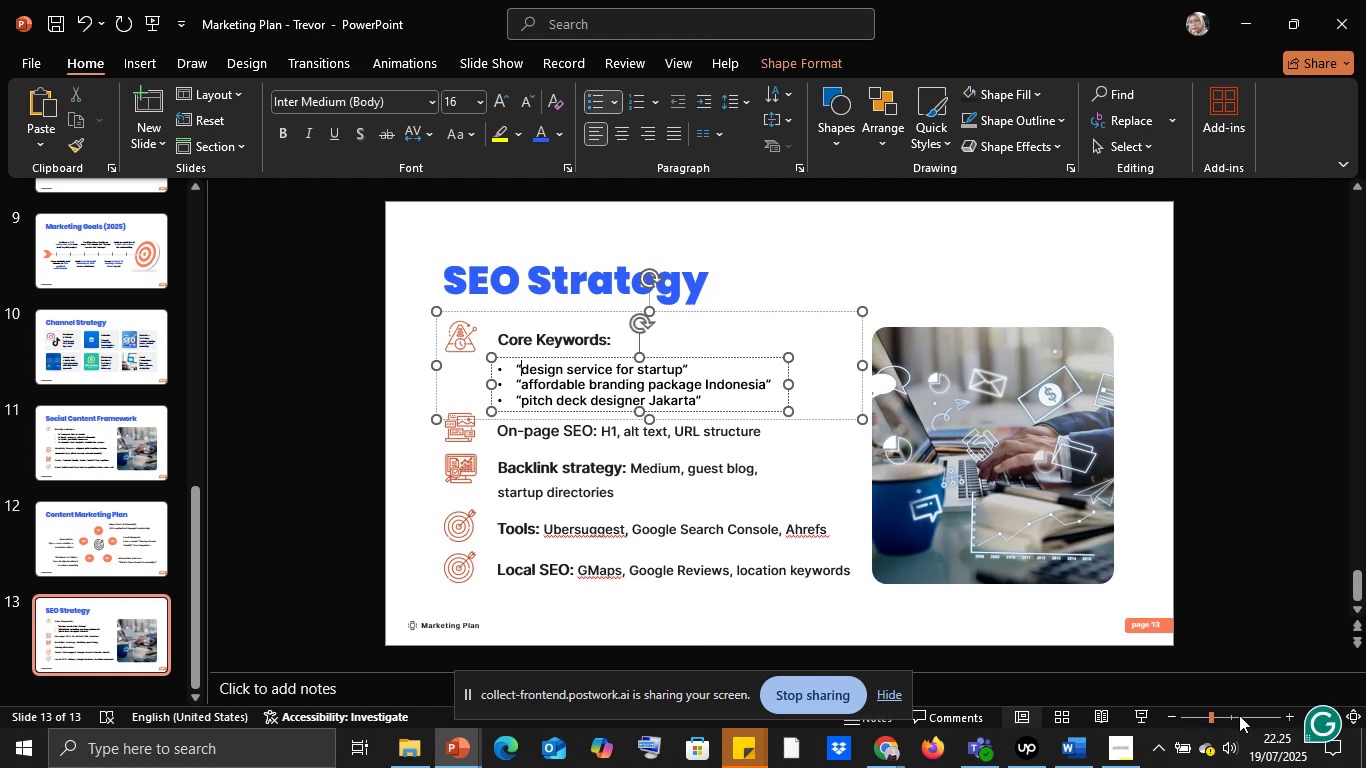 
left_click([1216, 715])
 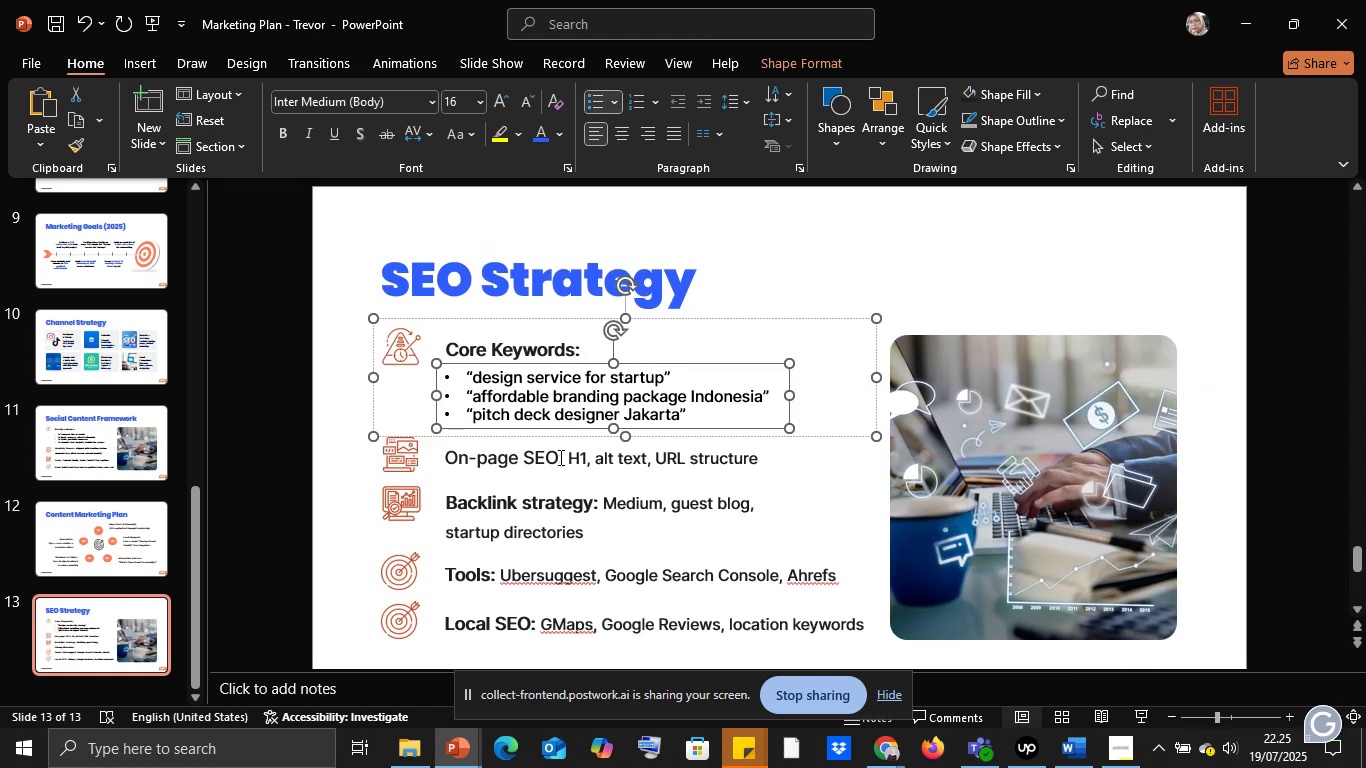 
hold_key(key=ShiftLeft, duration=1.52)
left_click([531, 459])
 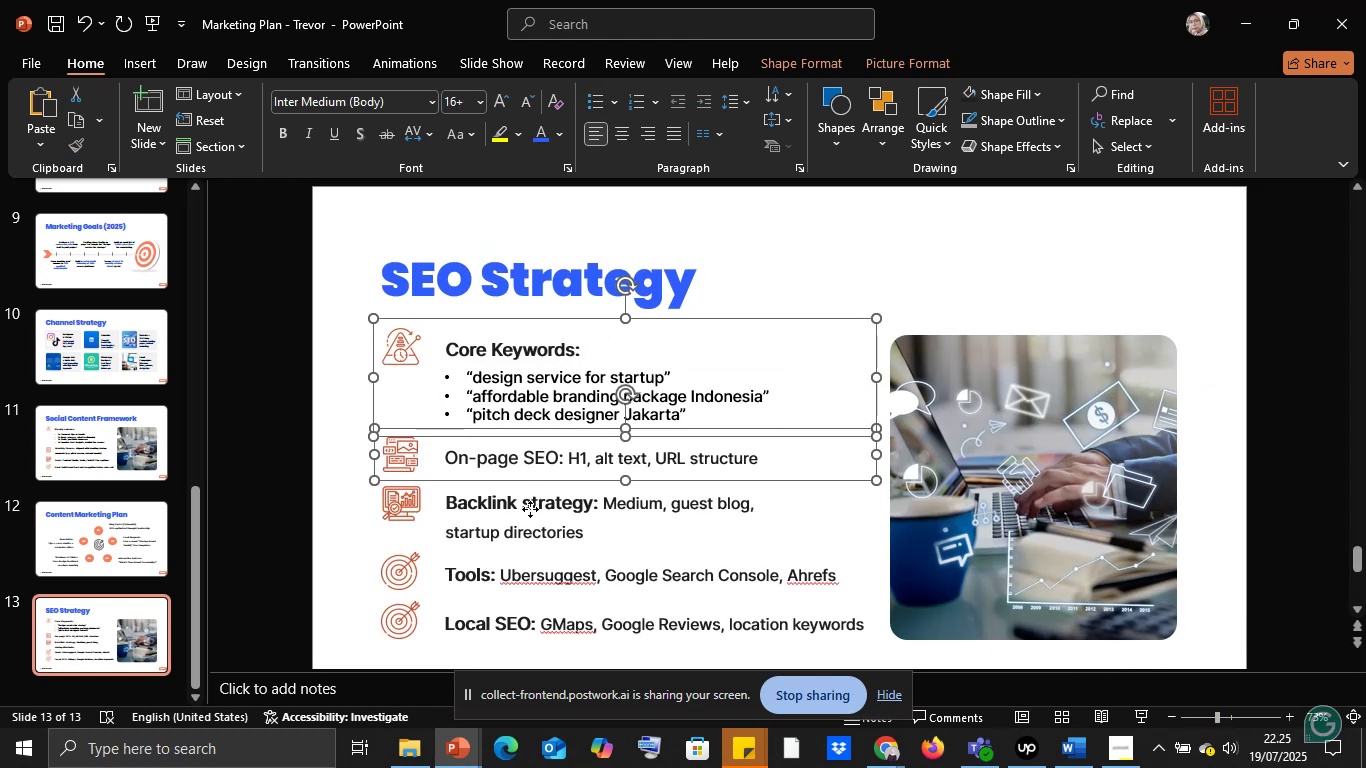 
double_click([530, 509])
 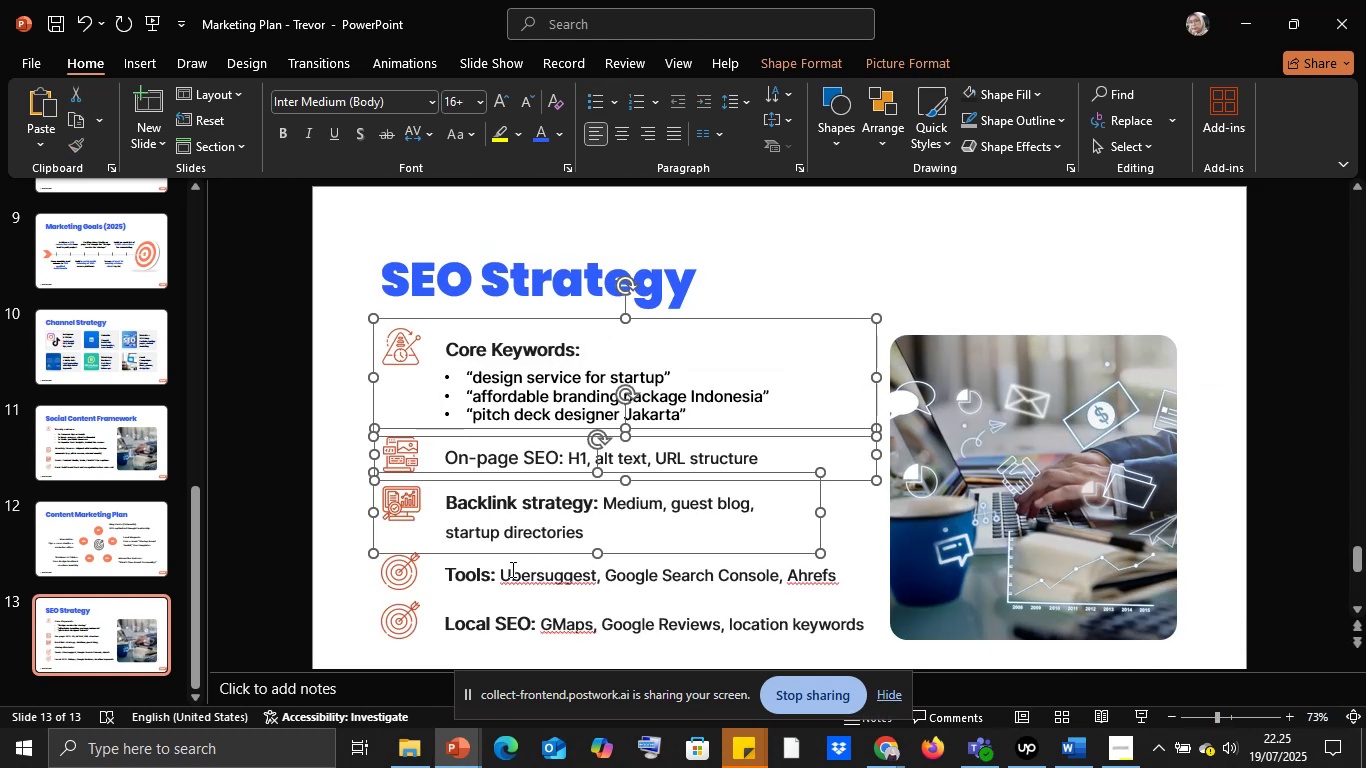 
left_click([511, 569])
 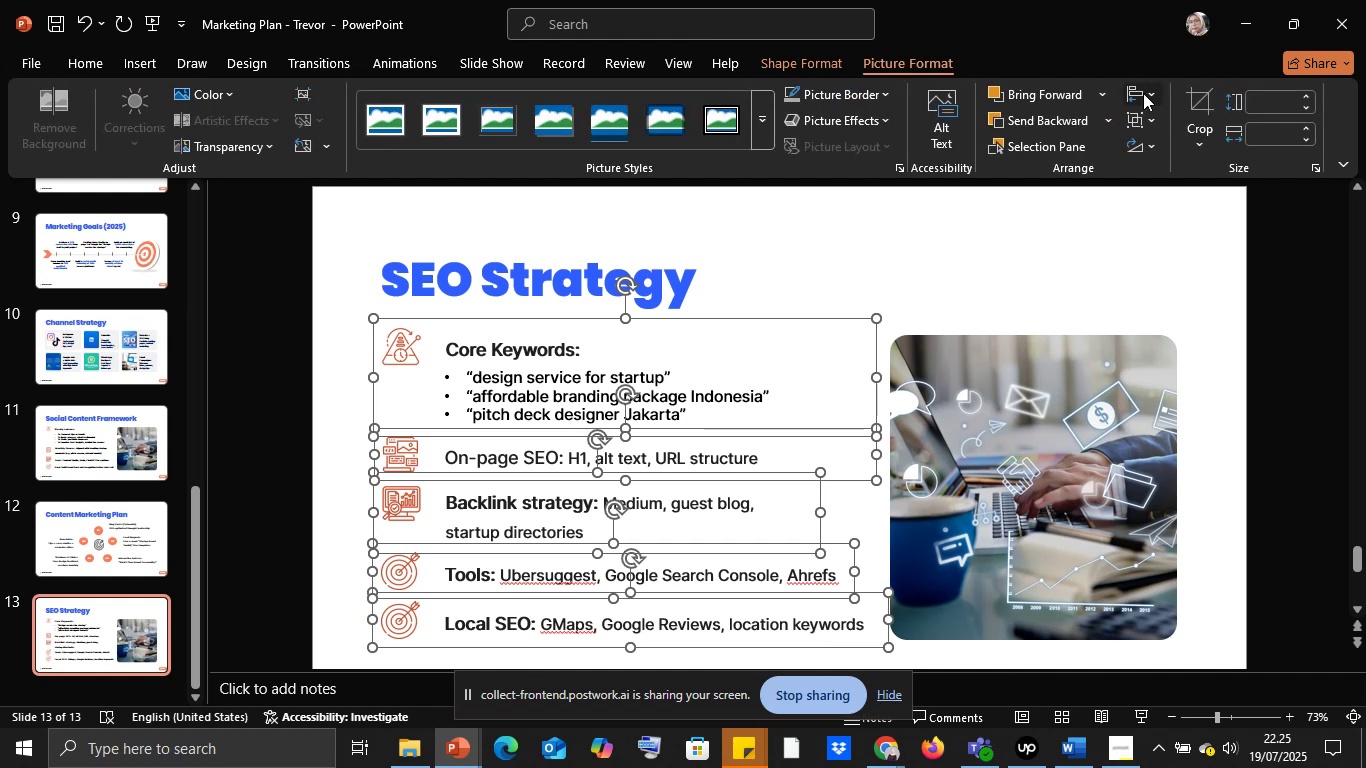 
left_click([1159, 122])
 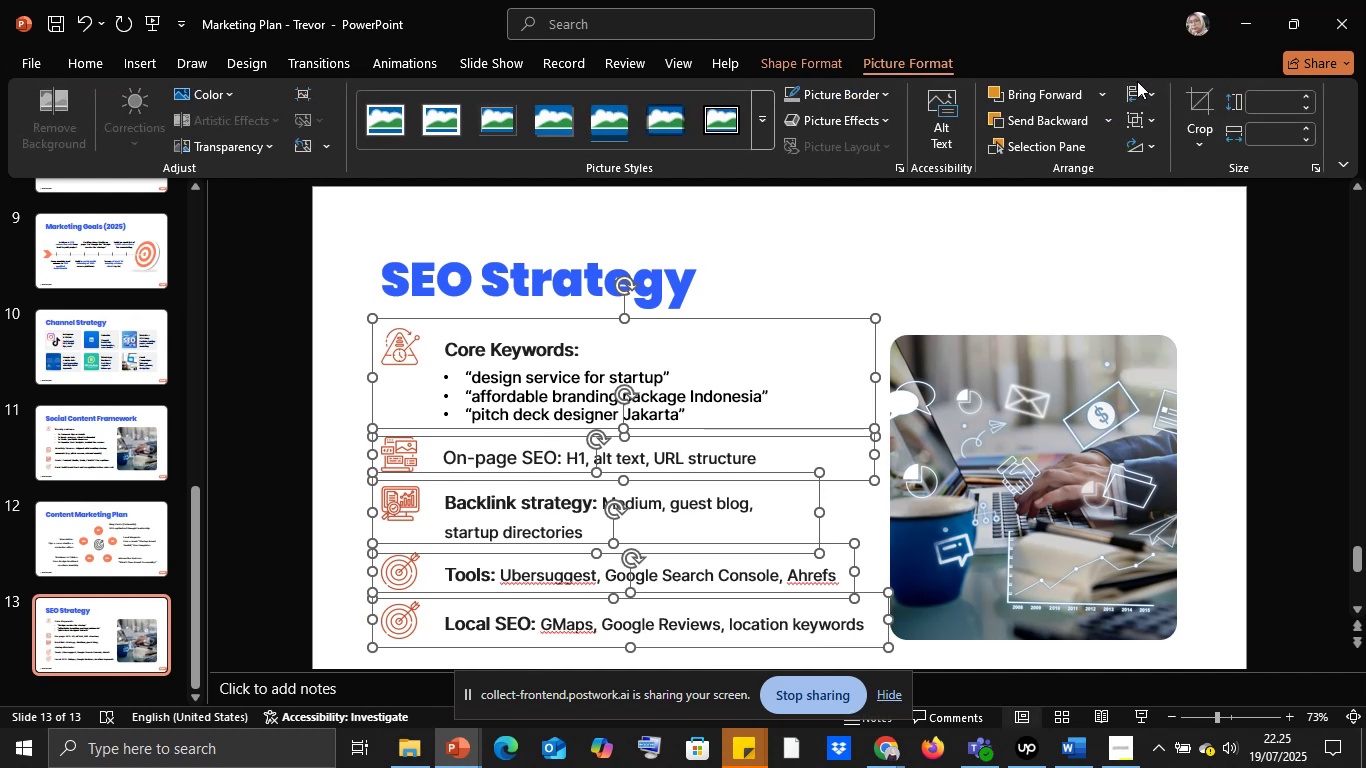 
left_click([1137, 81])
 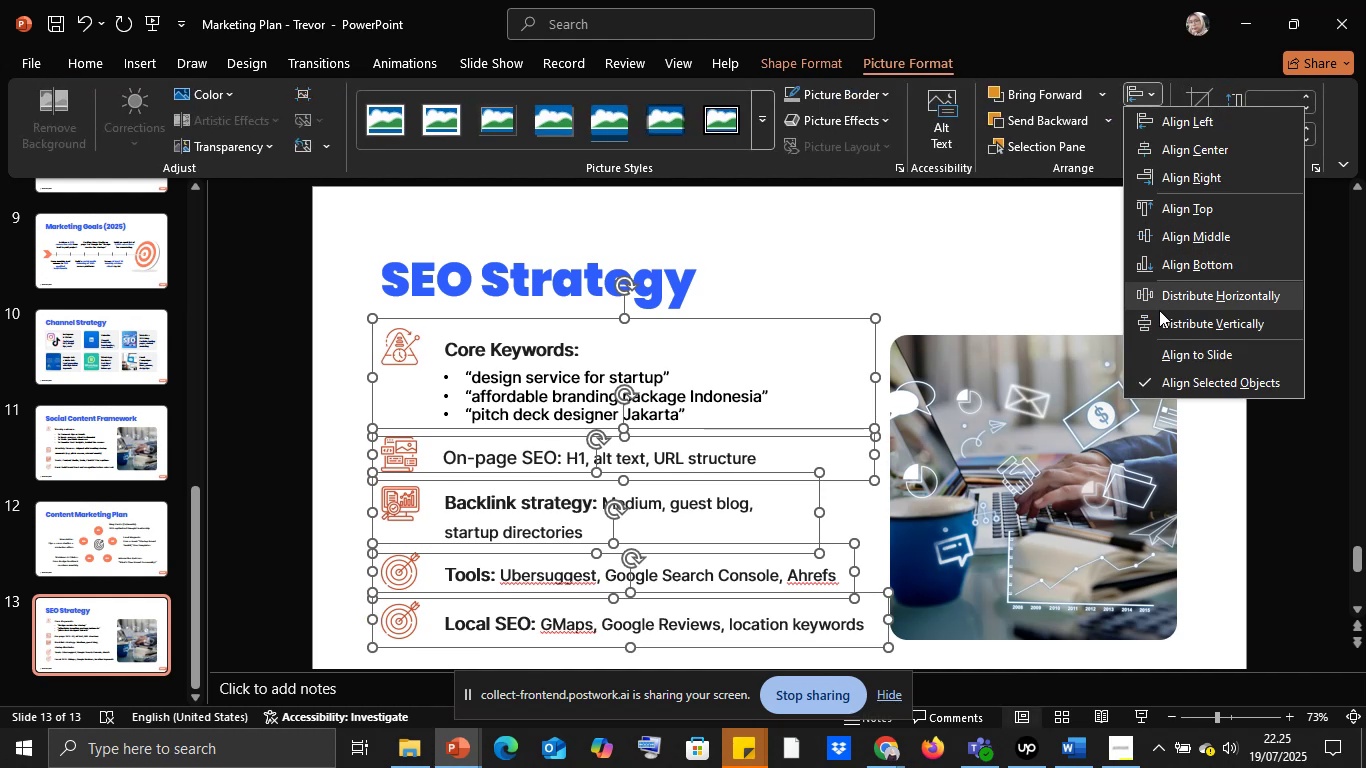 
left_click([1156, 317])
 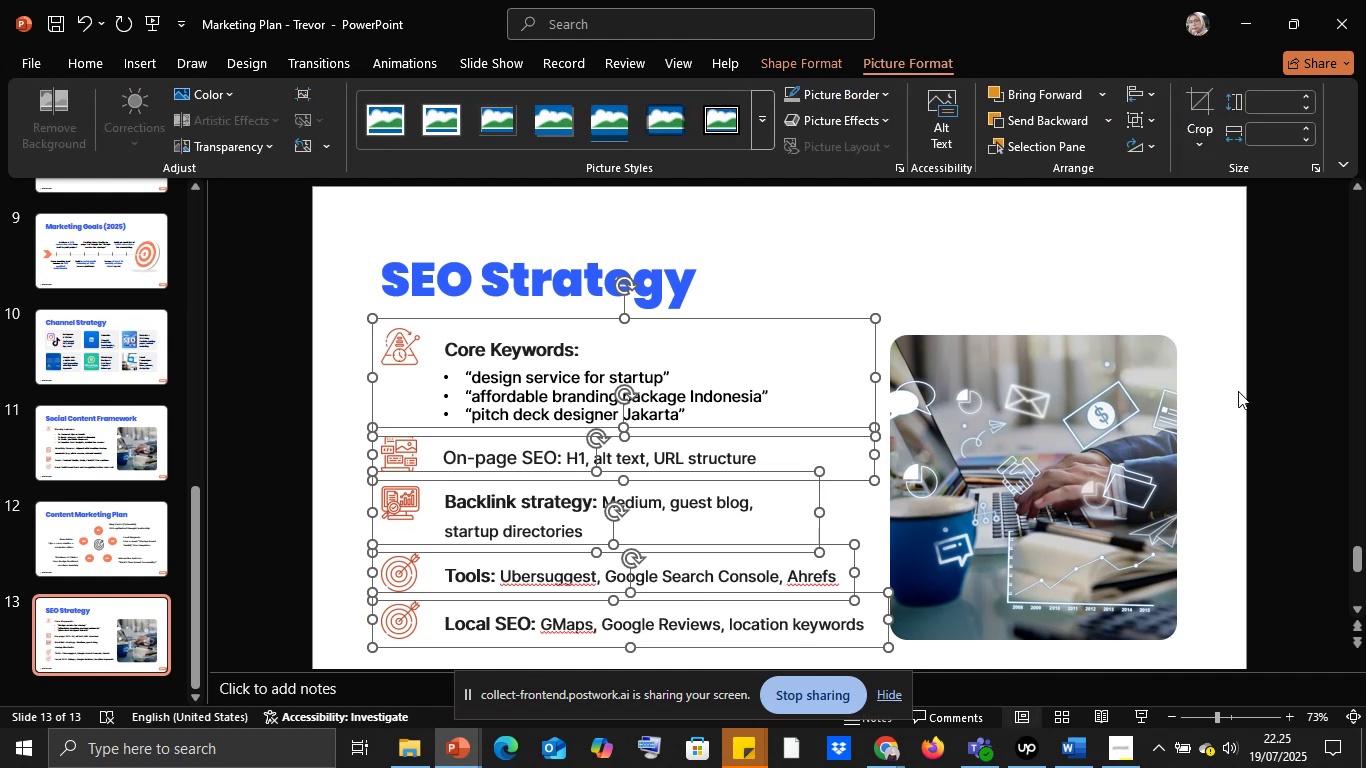 
left_click([1238, 391])
 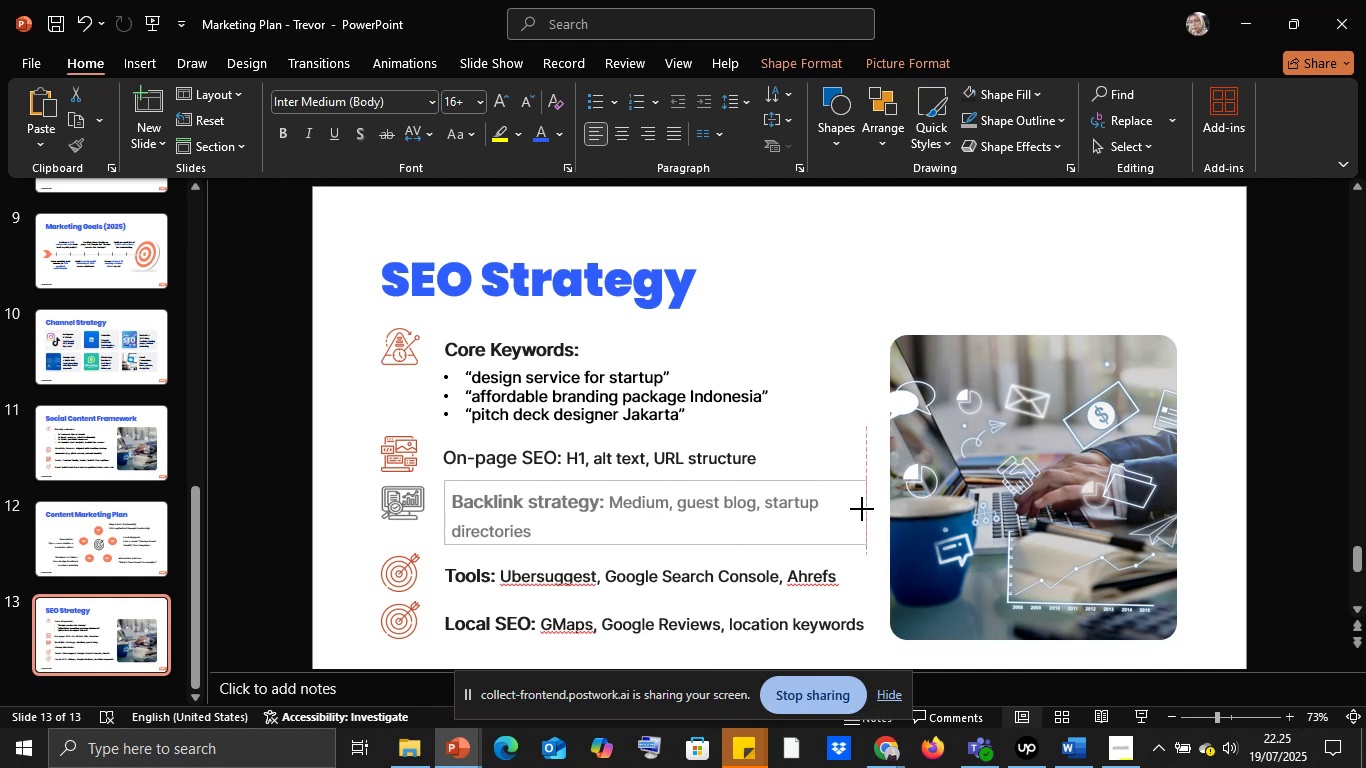 
wait(6.05)
 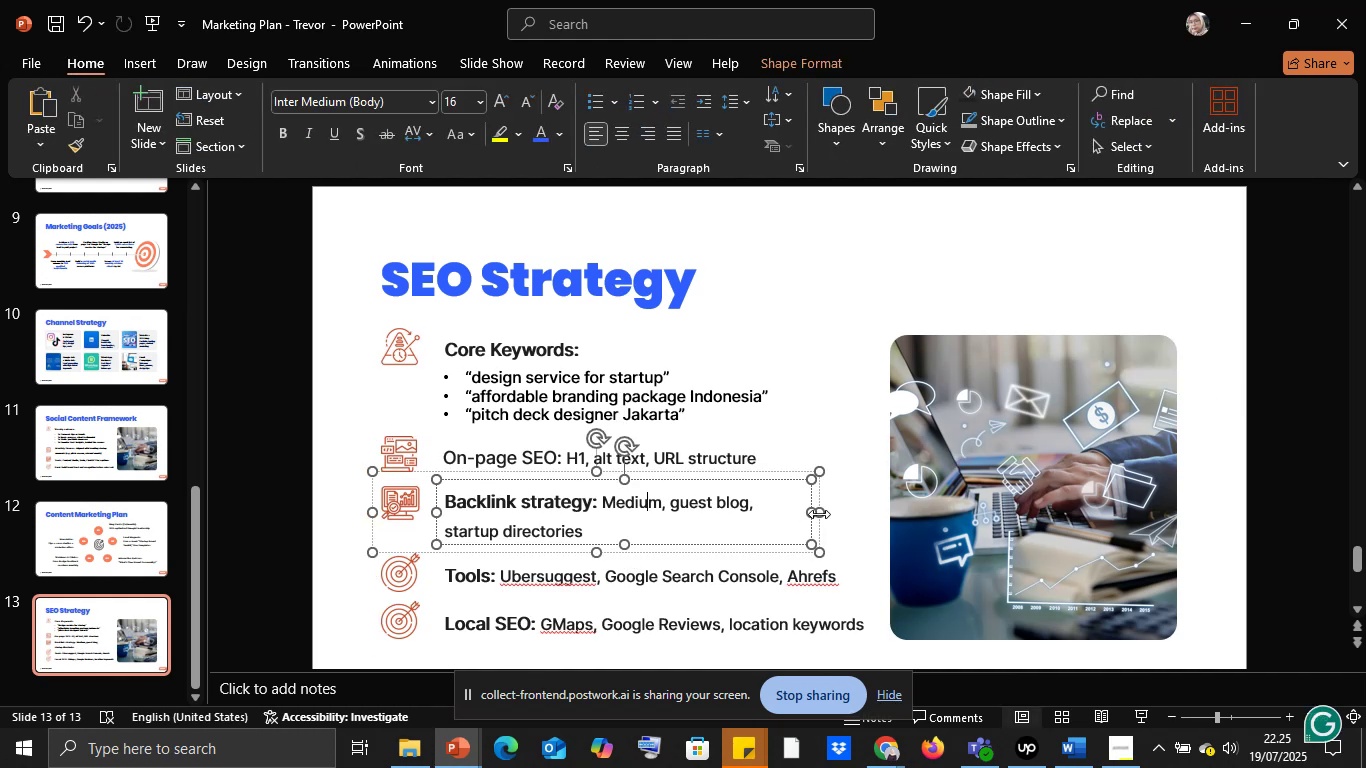 
key(Control+Z)
 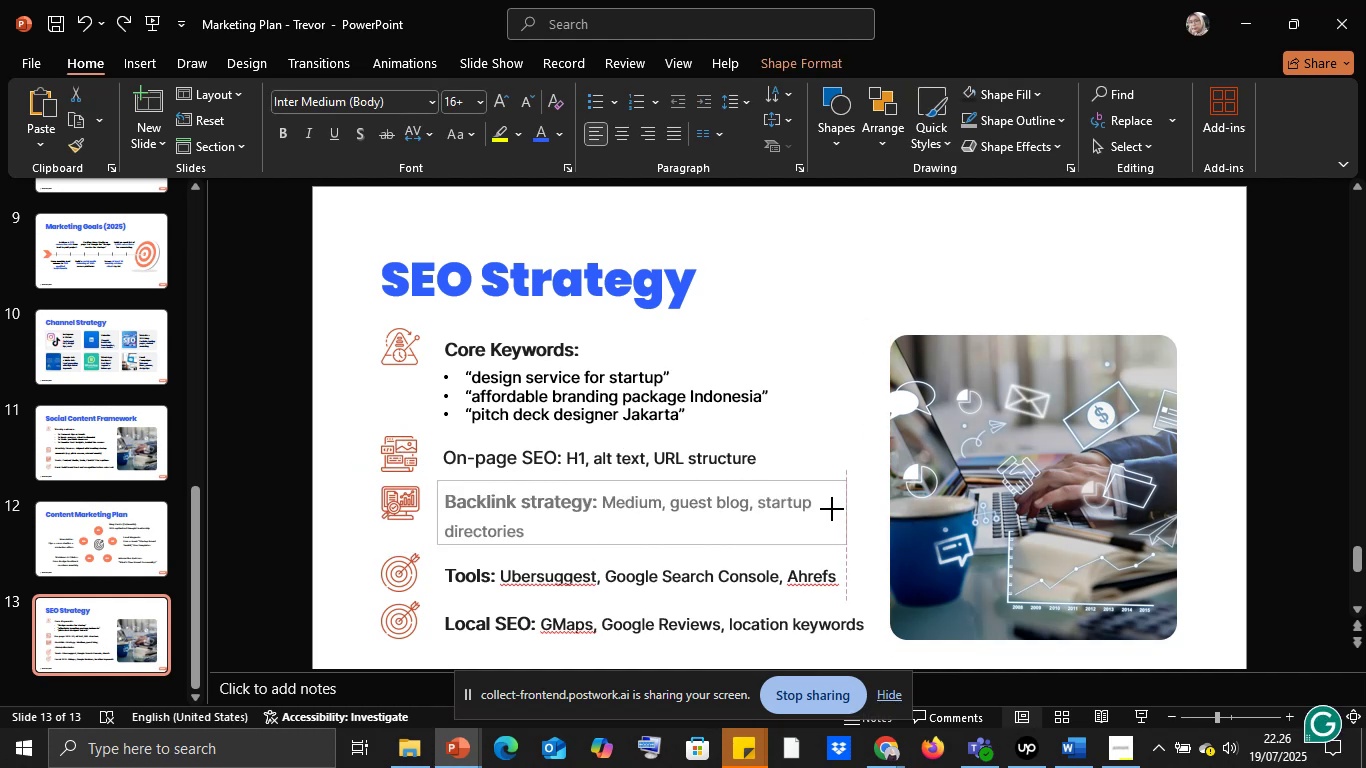 
wait(5.12)
 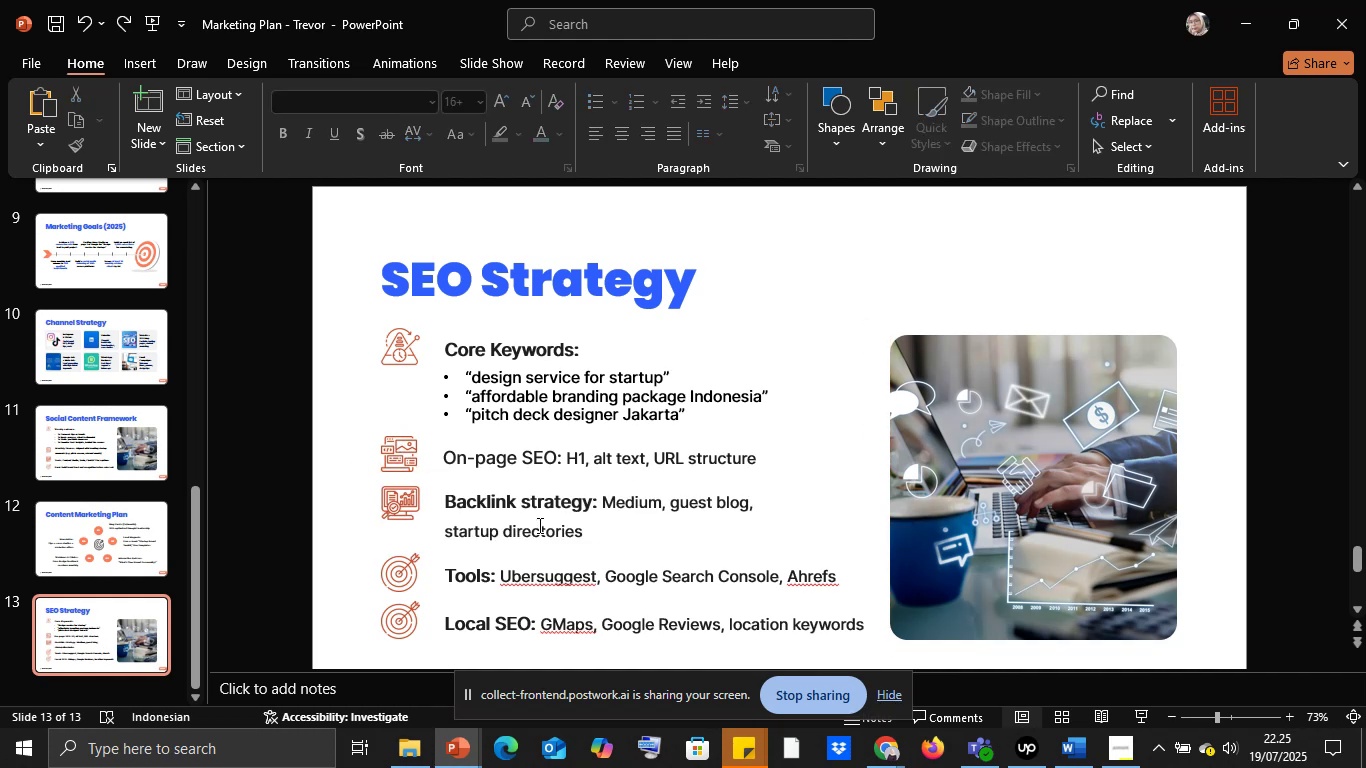 
left_click([325, 440])
 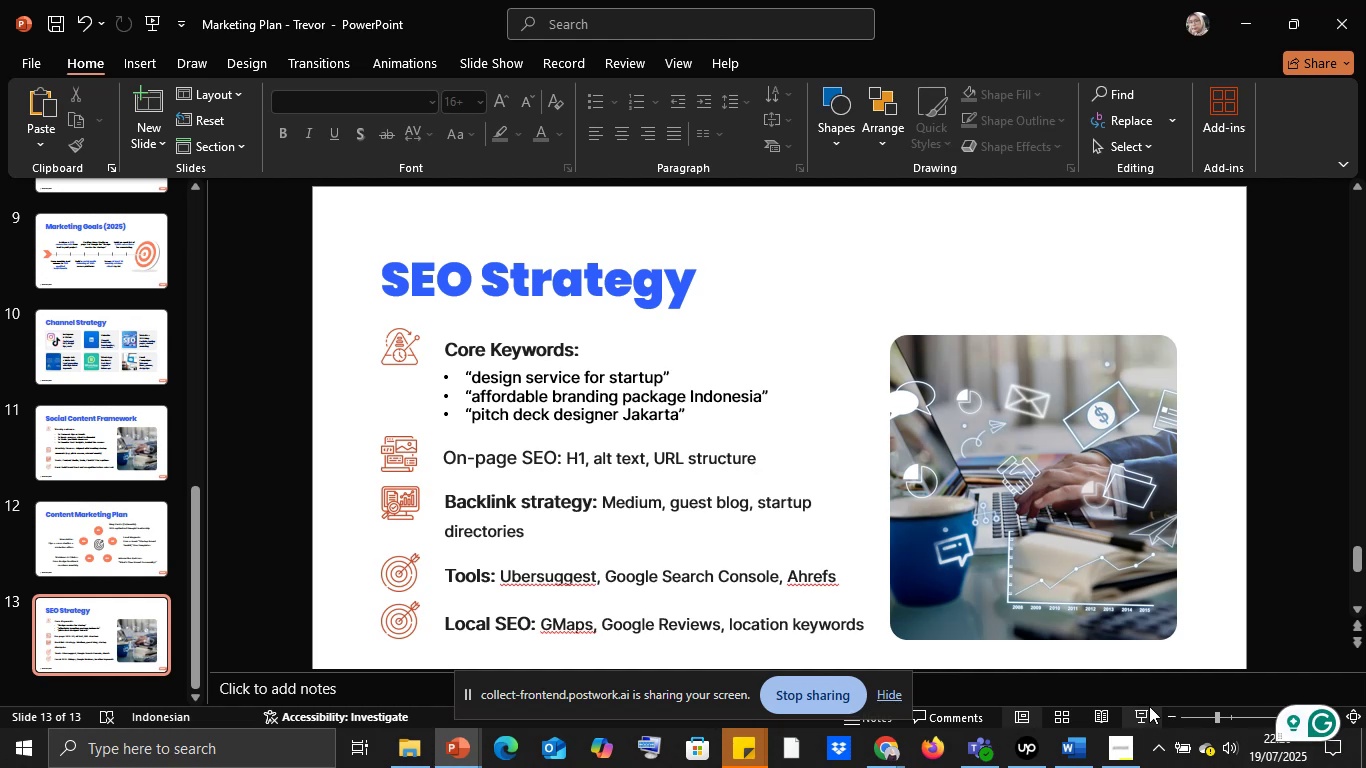 
left_click([1151, 720])
 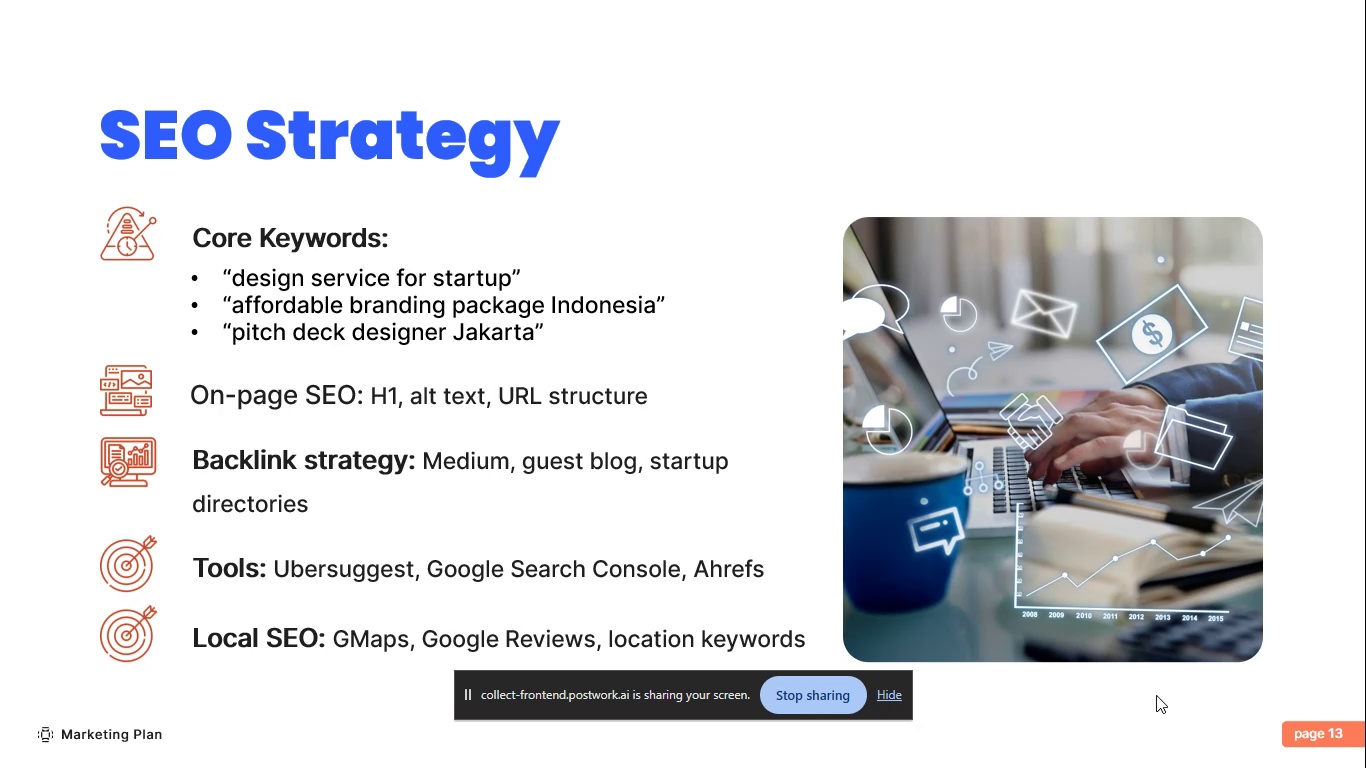 
wait(18.09)
 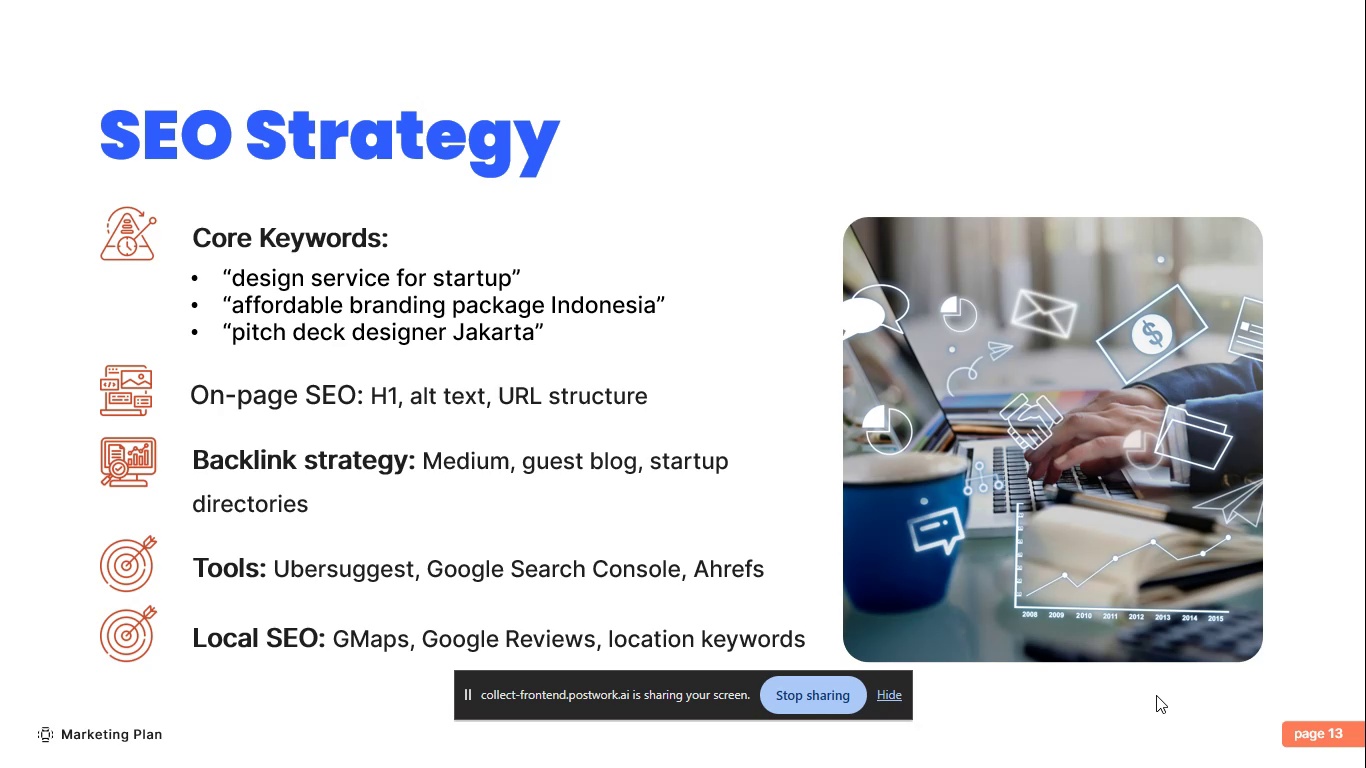 
key(Escape)
 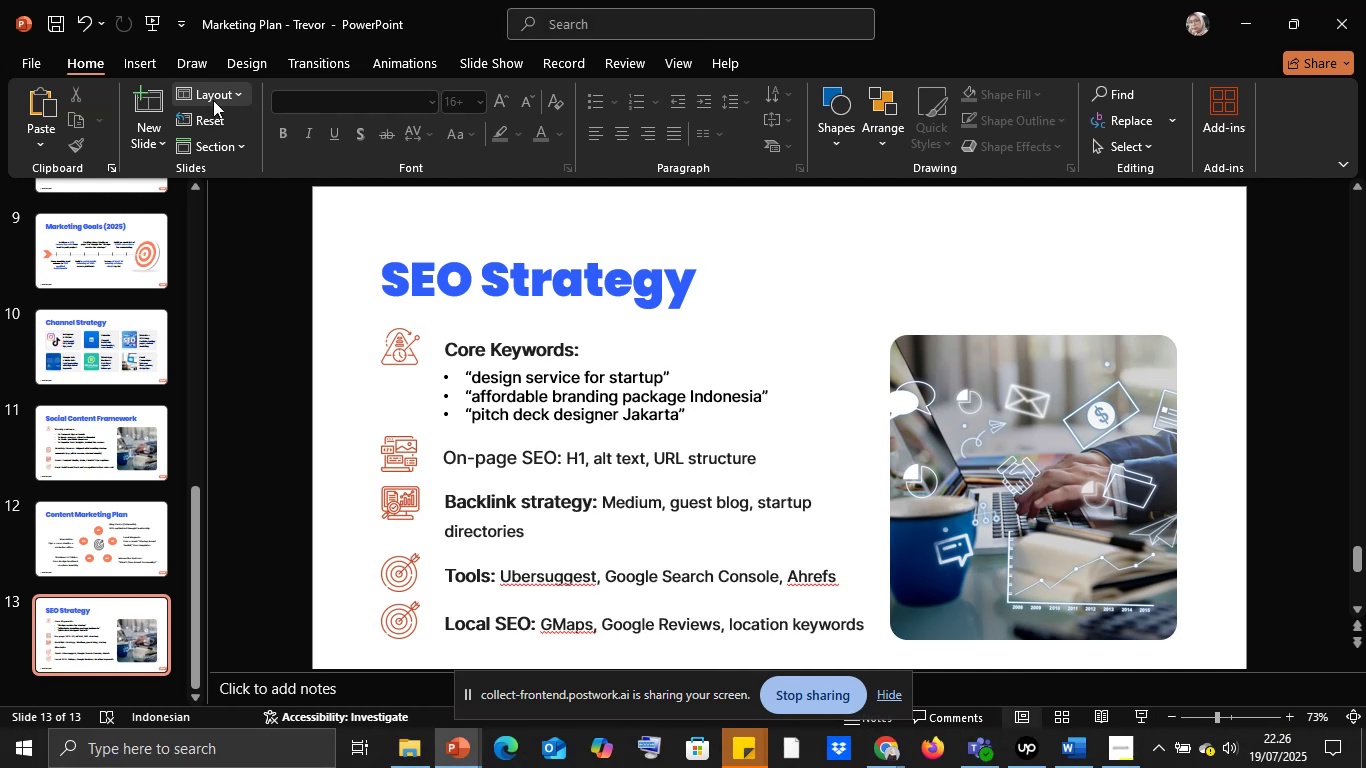 
left_click([213, 100])
 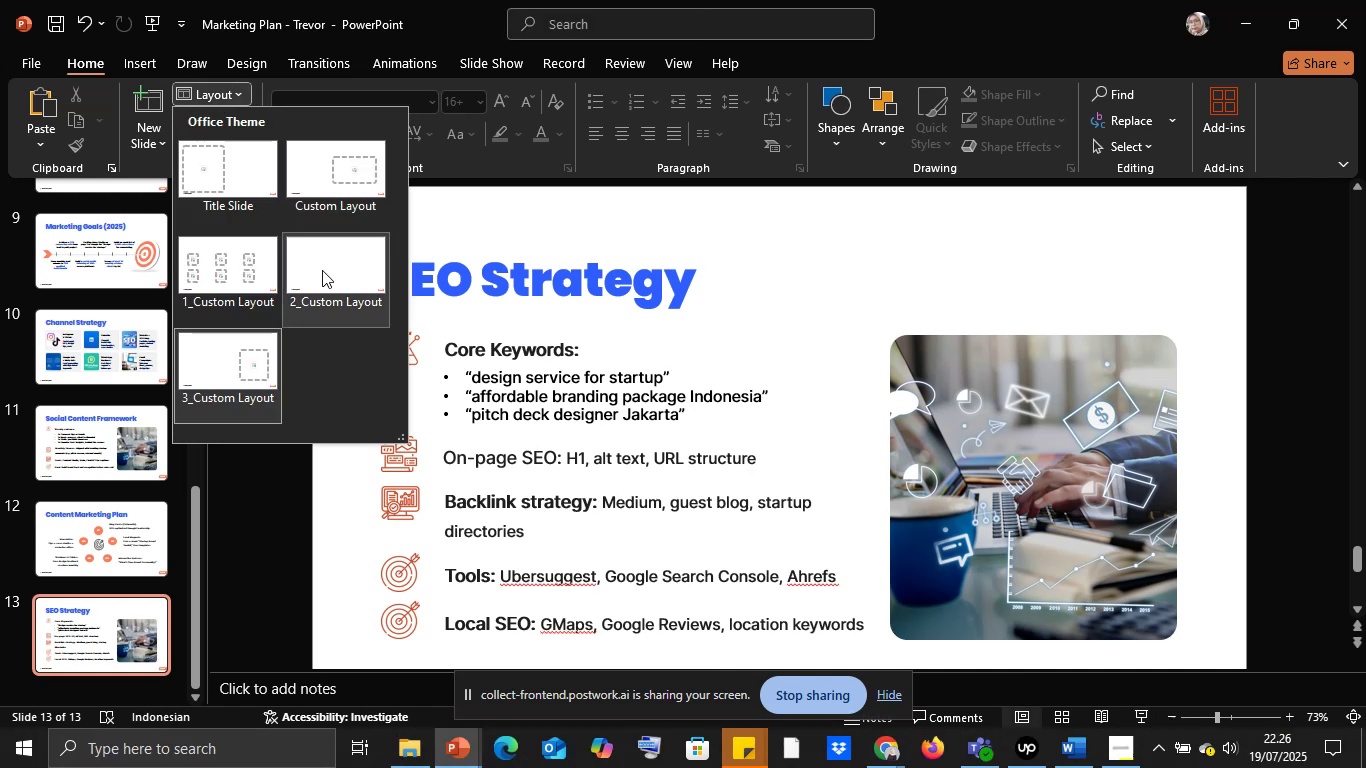 
left_click([322, 270])
 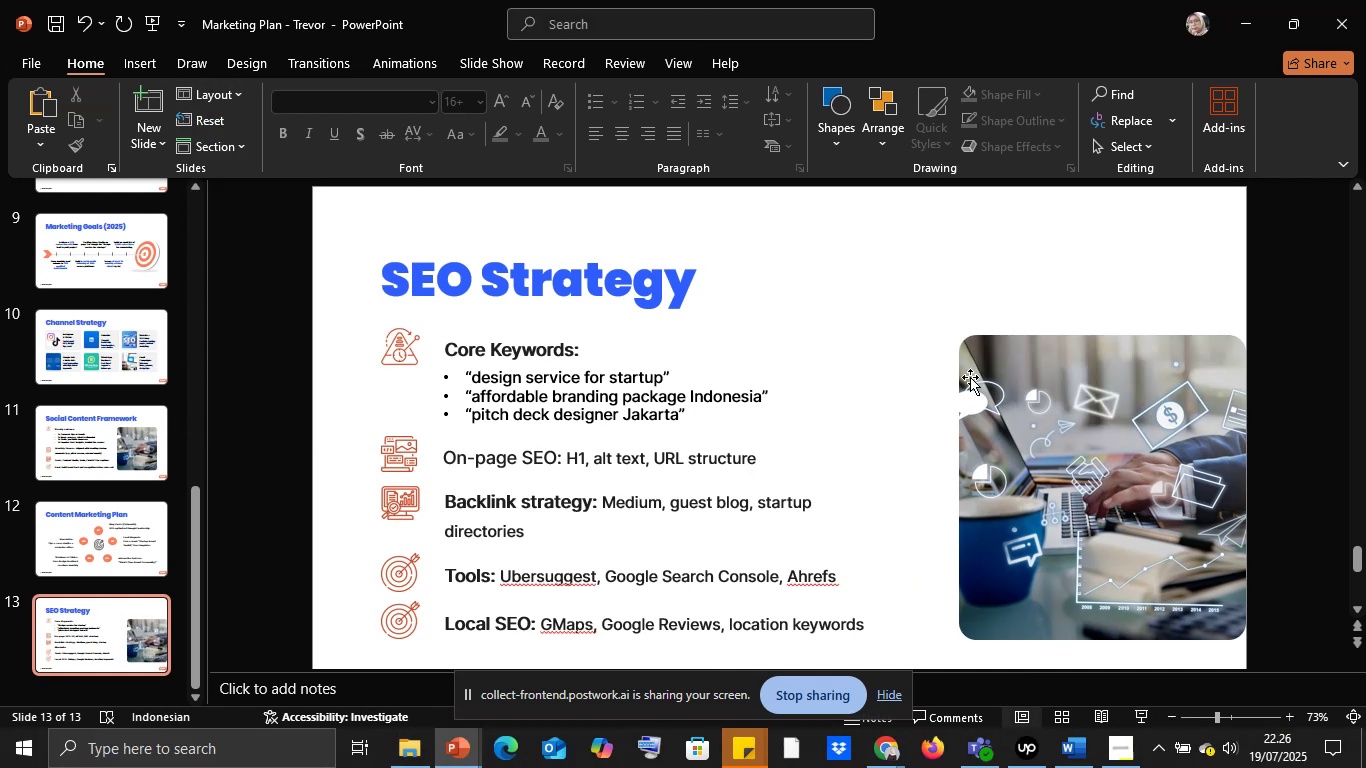 
double_click([990, 377])
 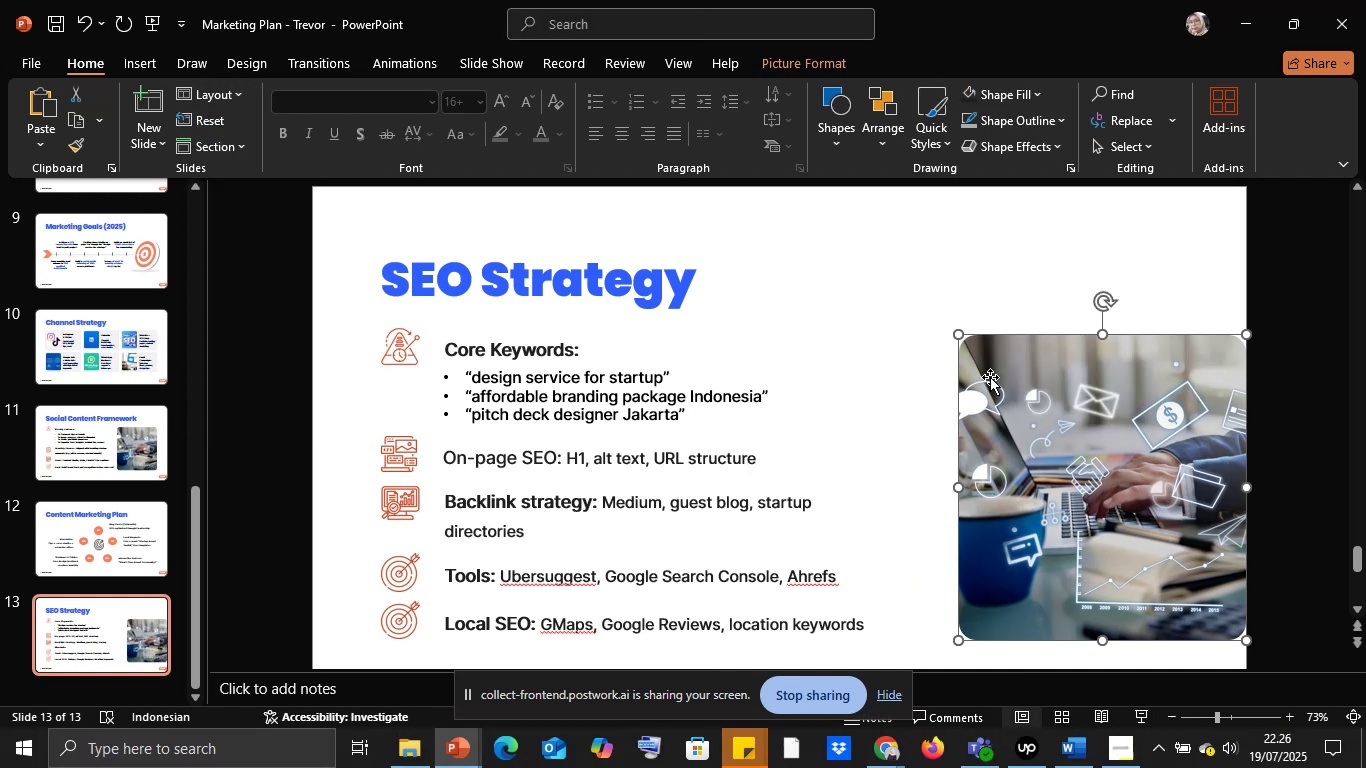 
key(Delete)
 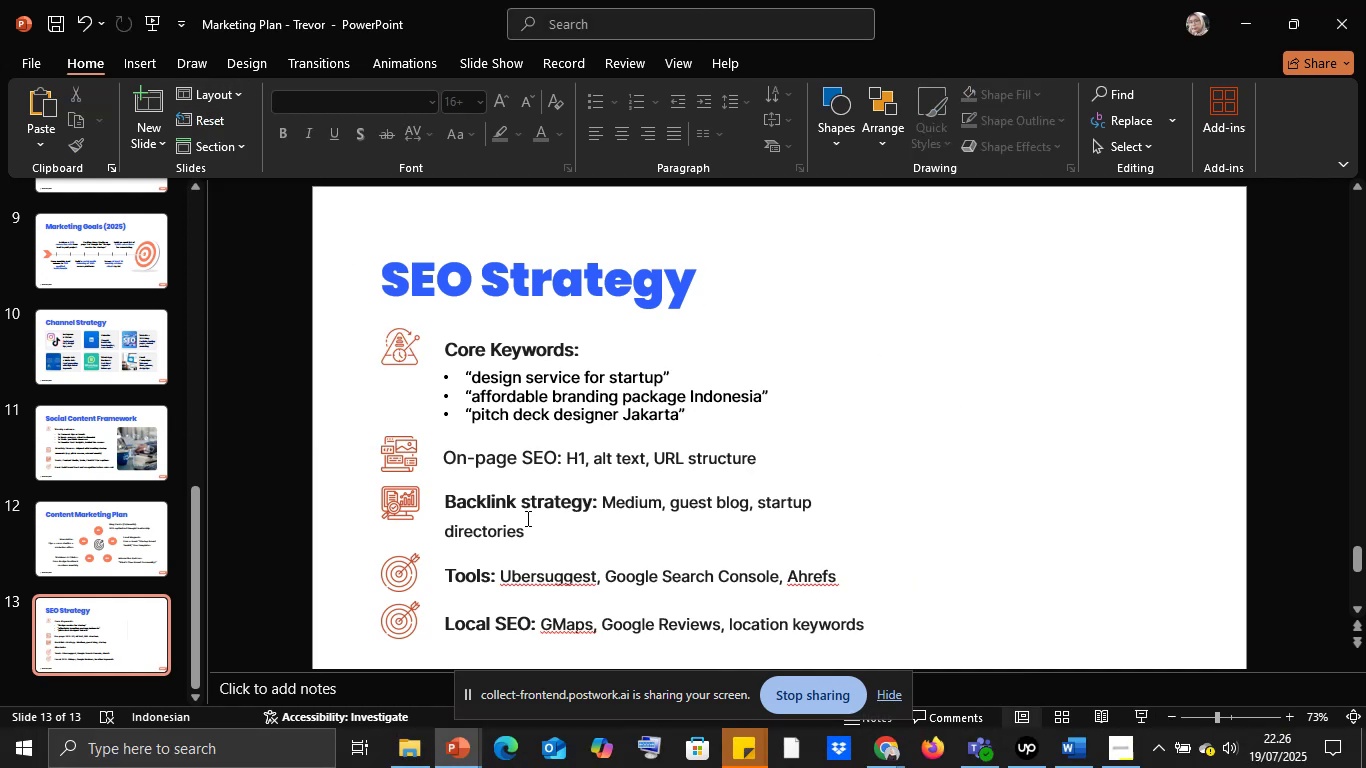 
hold_key(key=ShiftLeft, duration=0.98)
left_click([525, 582])
 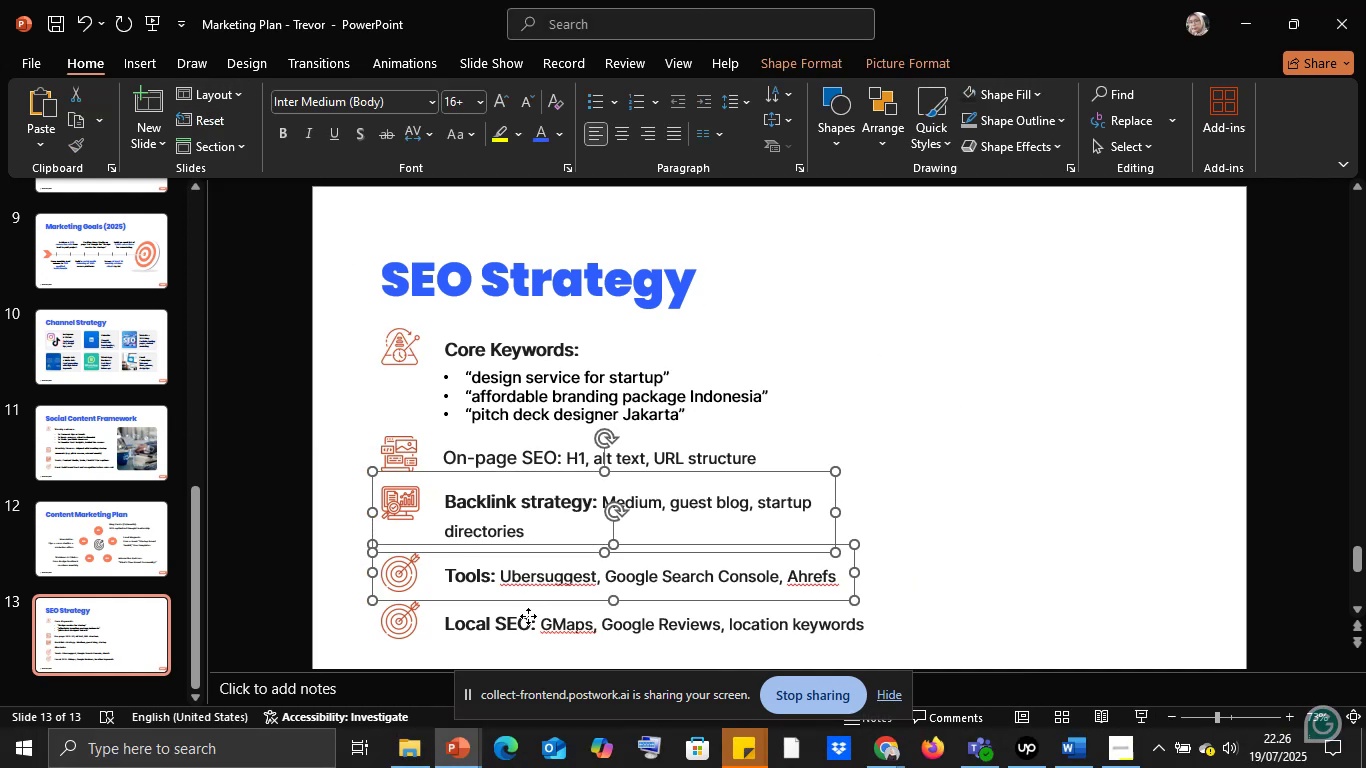 
double_click([528, 616])
 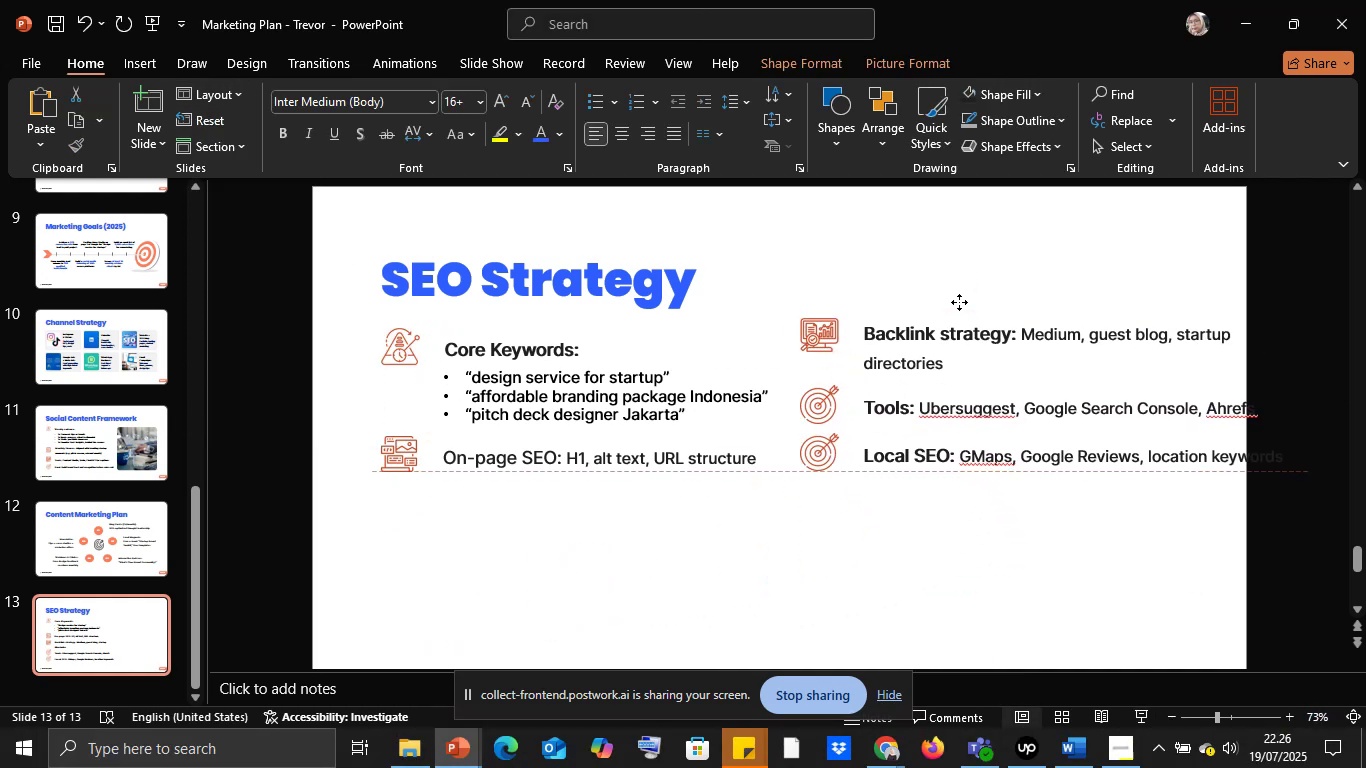 
left_click([600, 360])
 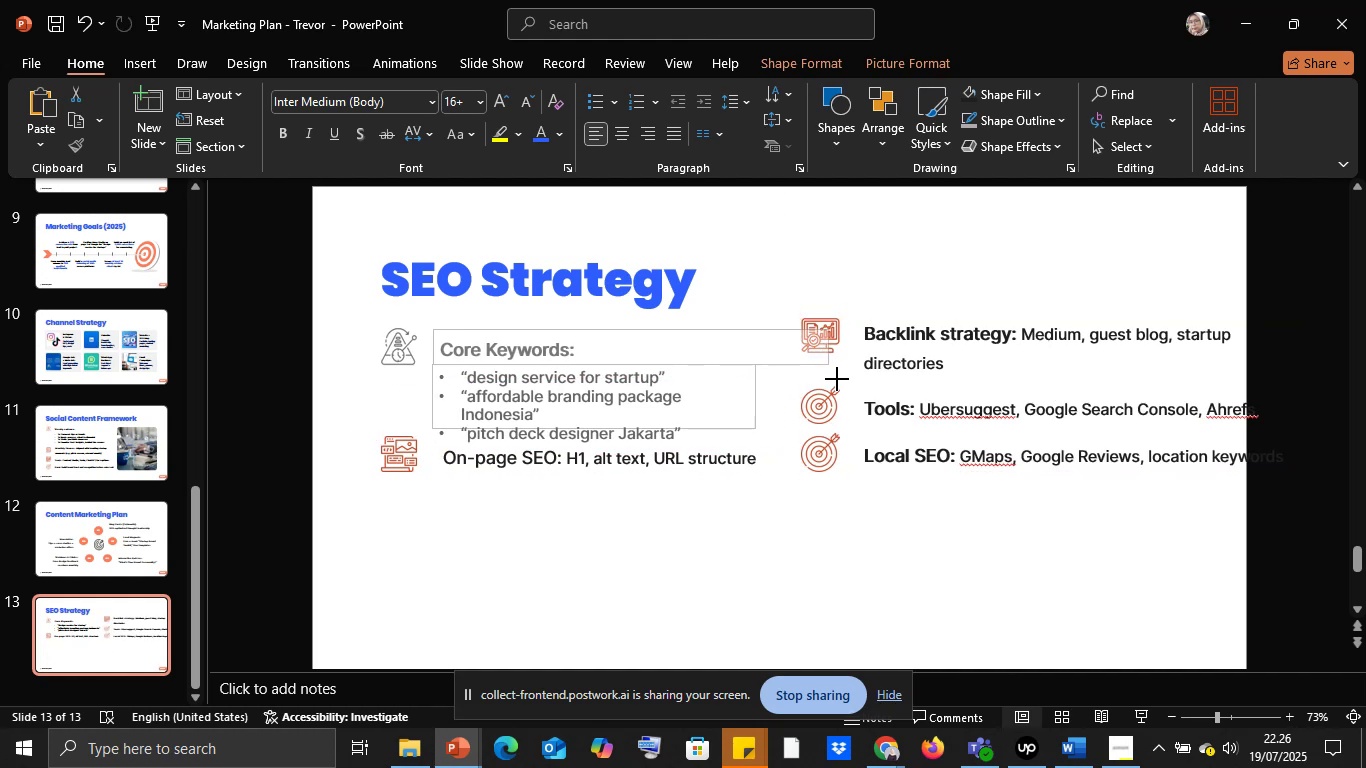 
key(Control+Z)
 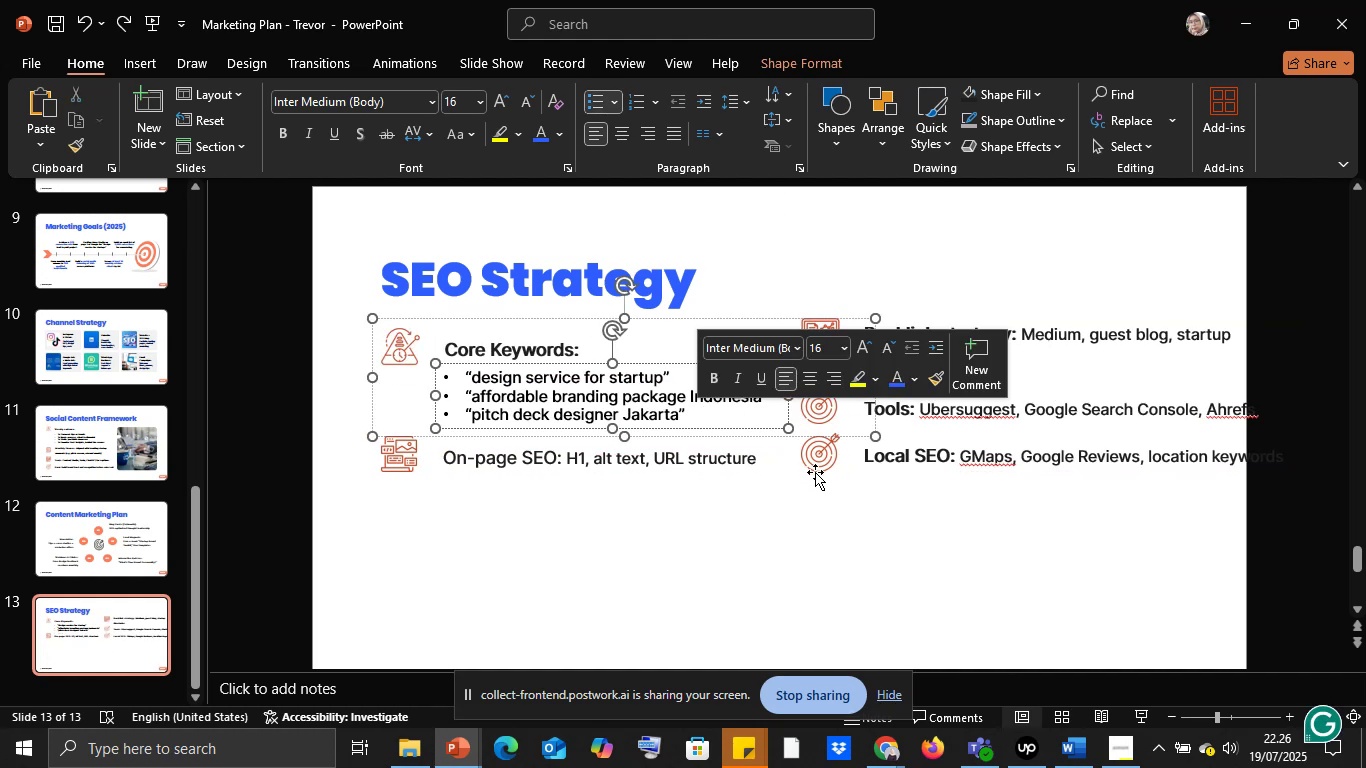 
double_click([772, 402])
 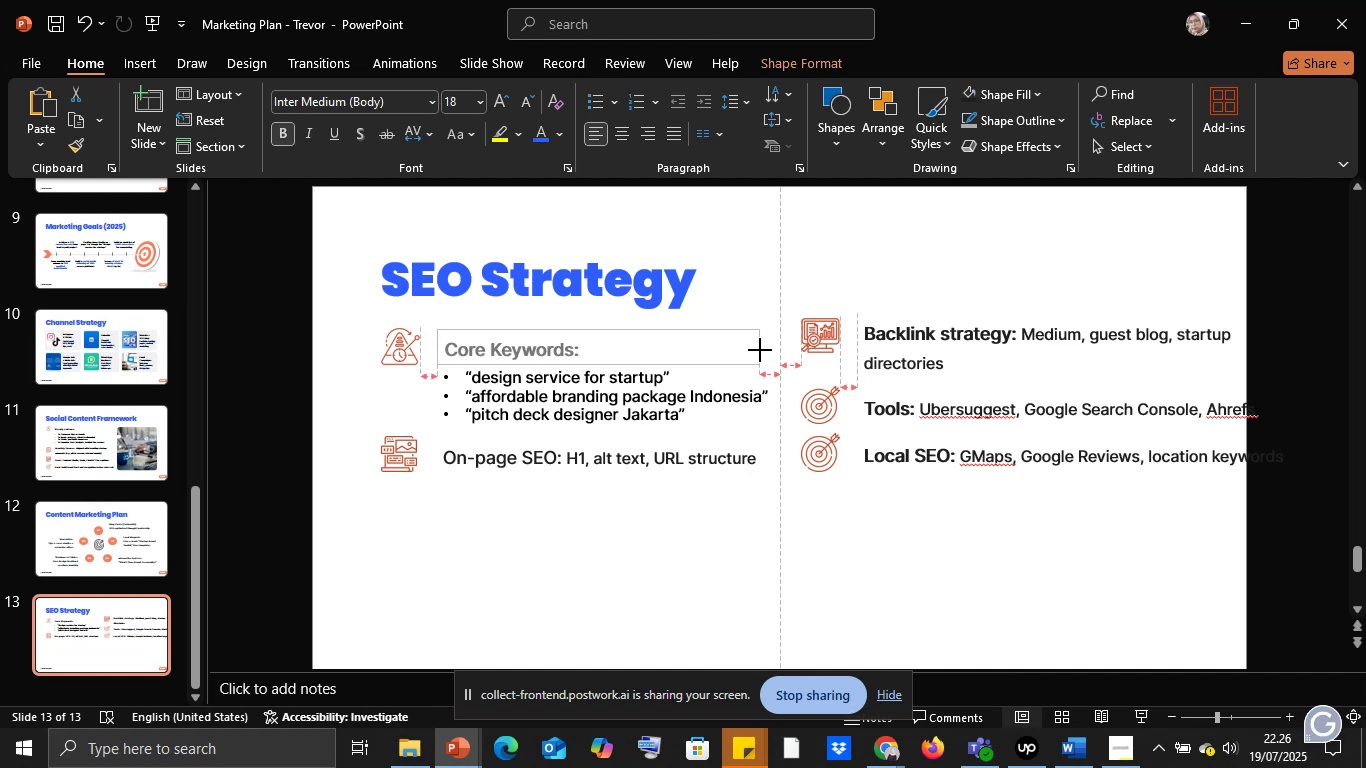 
wait(5.76)
 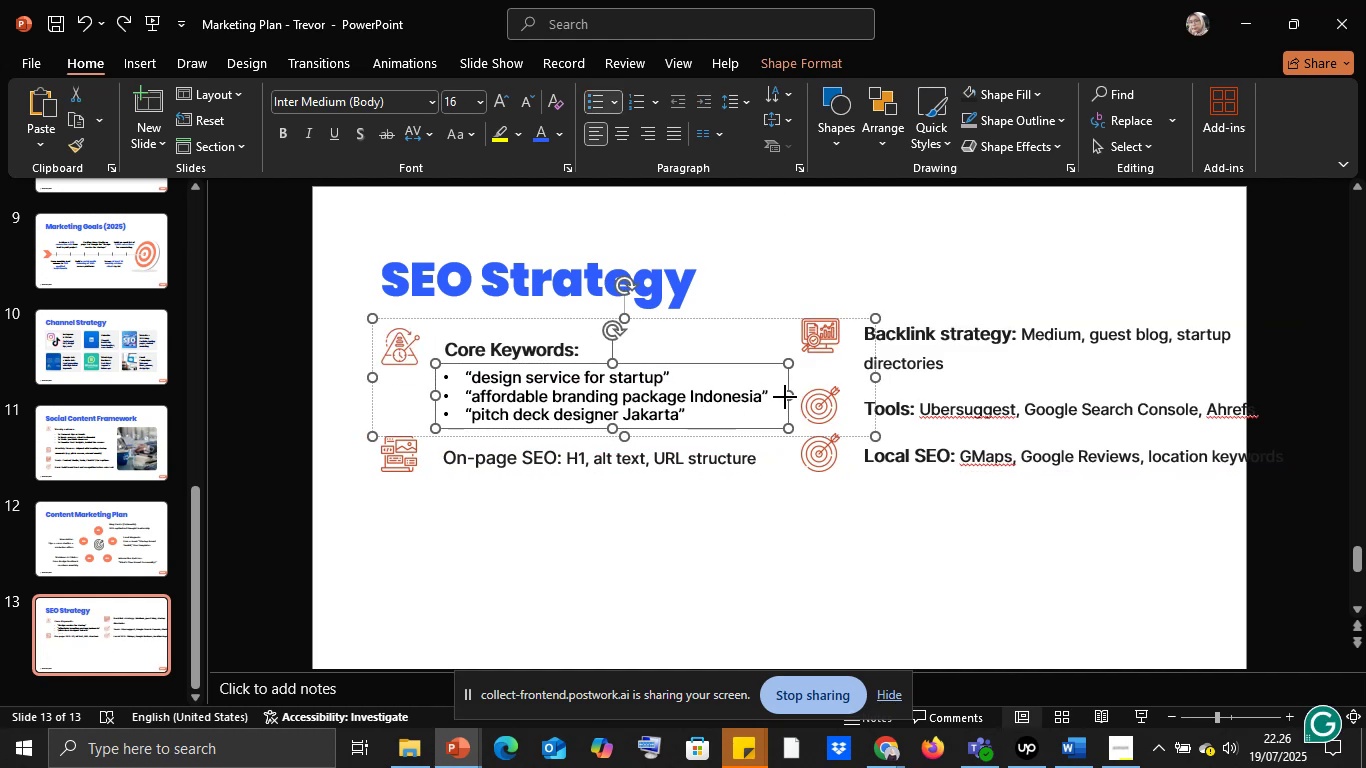 
left_click([662, 454])
 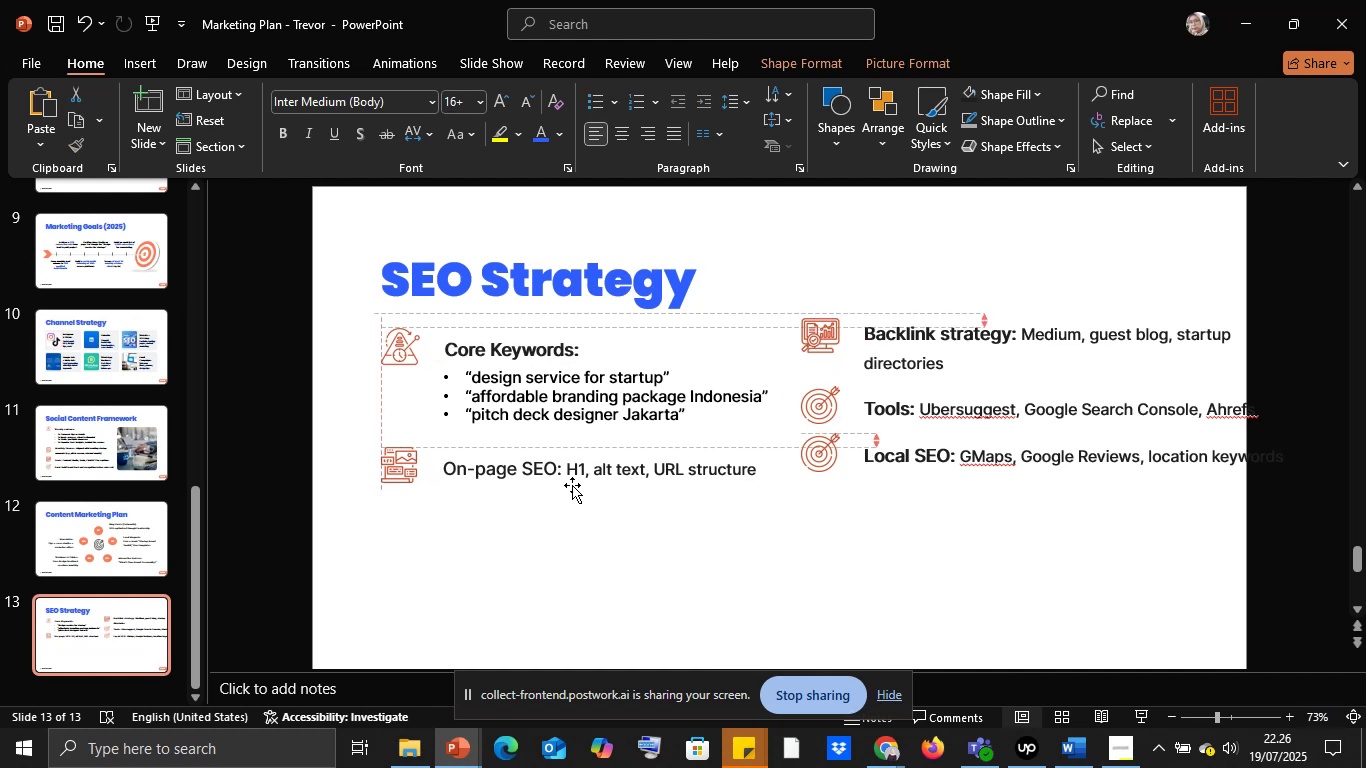 
left_click([734, 469])
 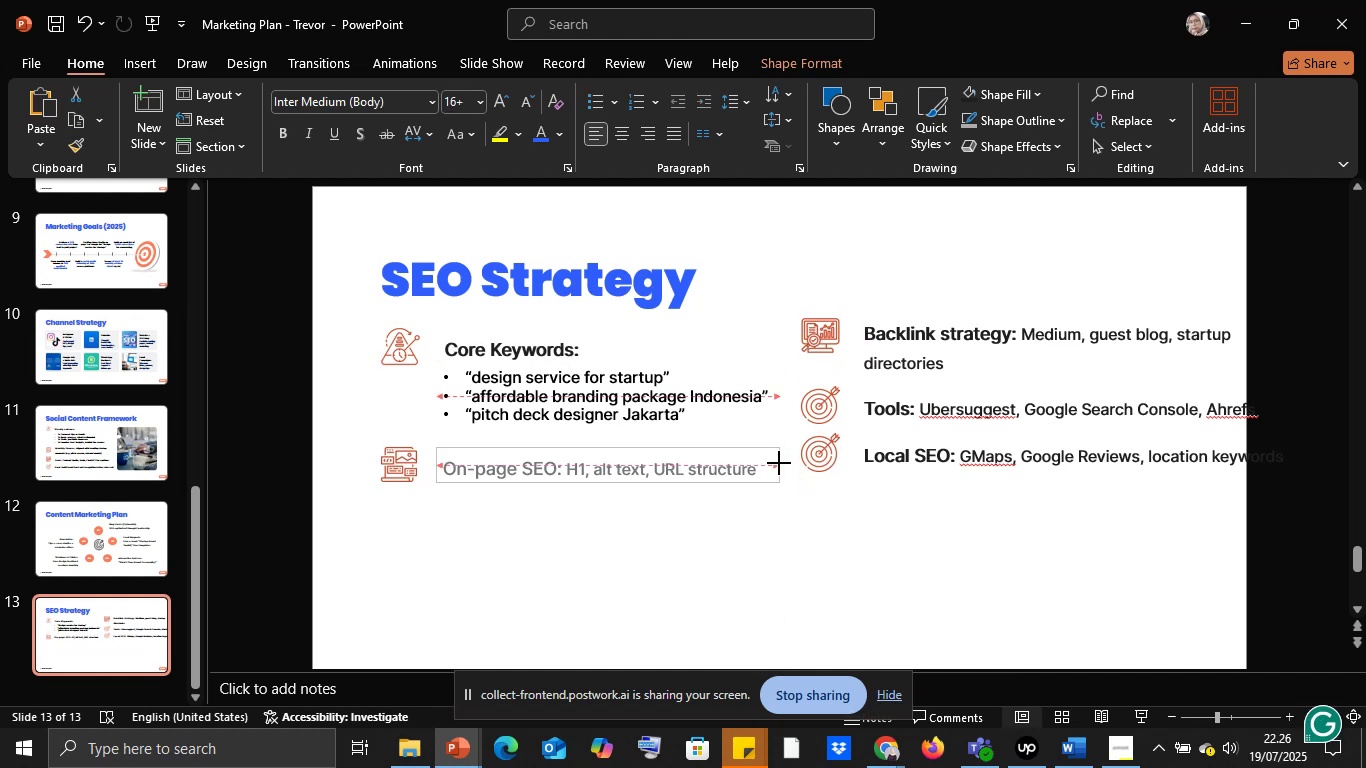 
left_click([899, 456])
 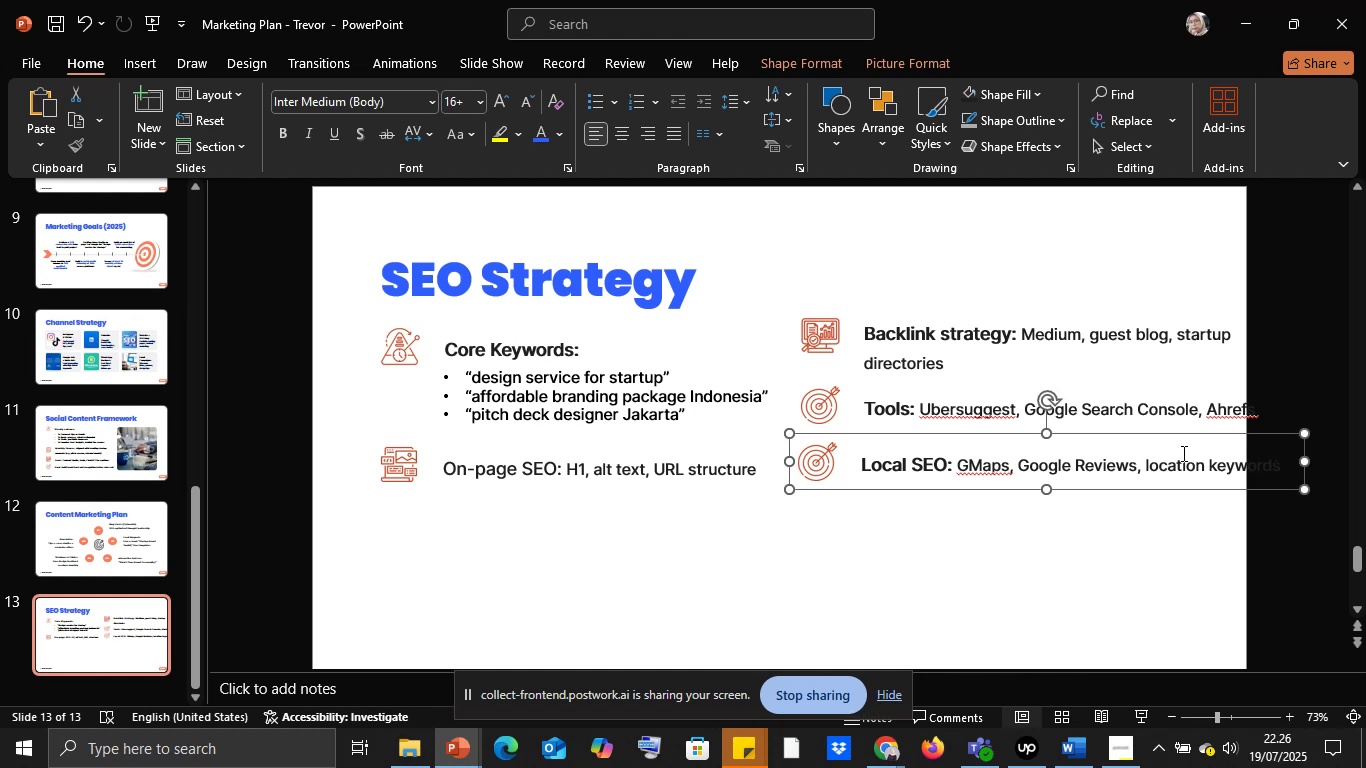 
left_click([1248, 457])
 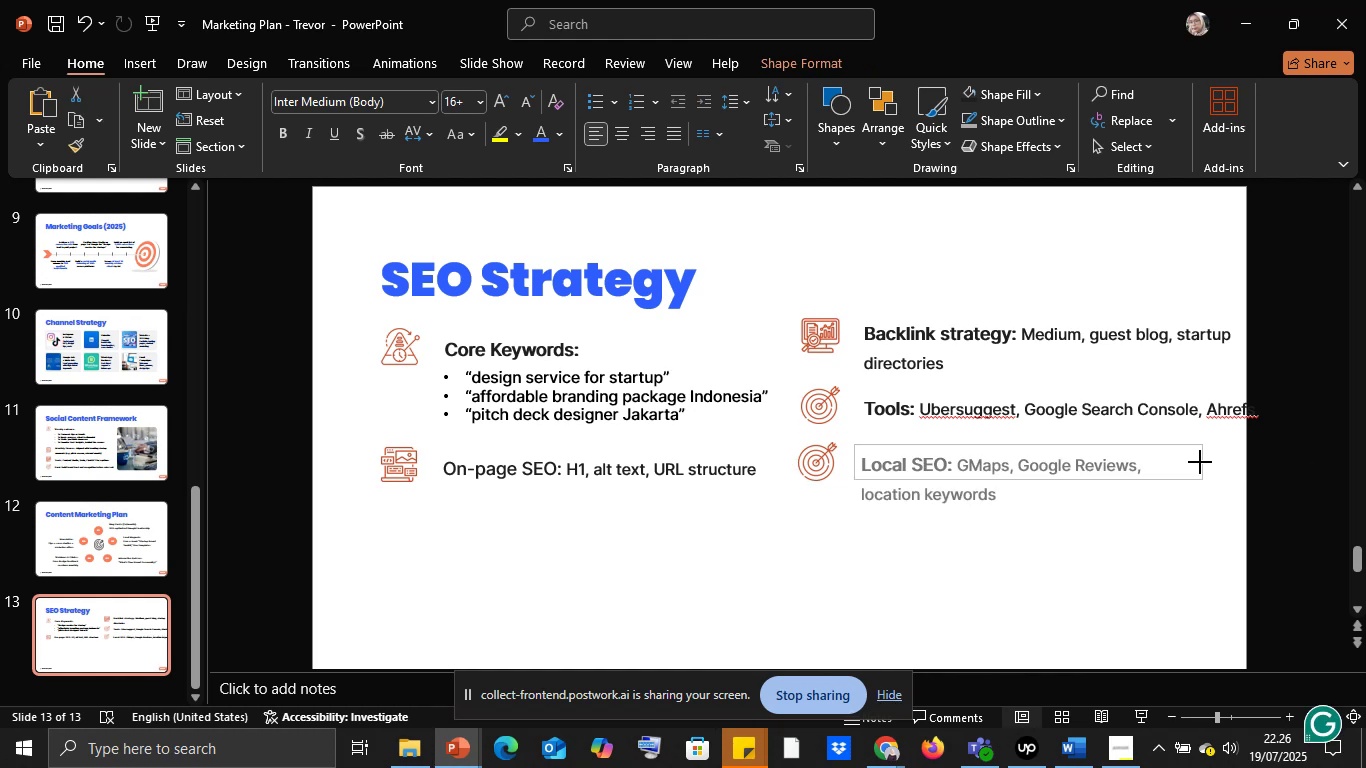 
left_click([1115, 411])
 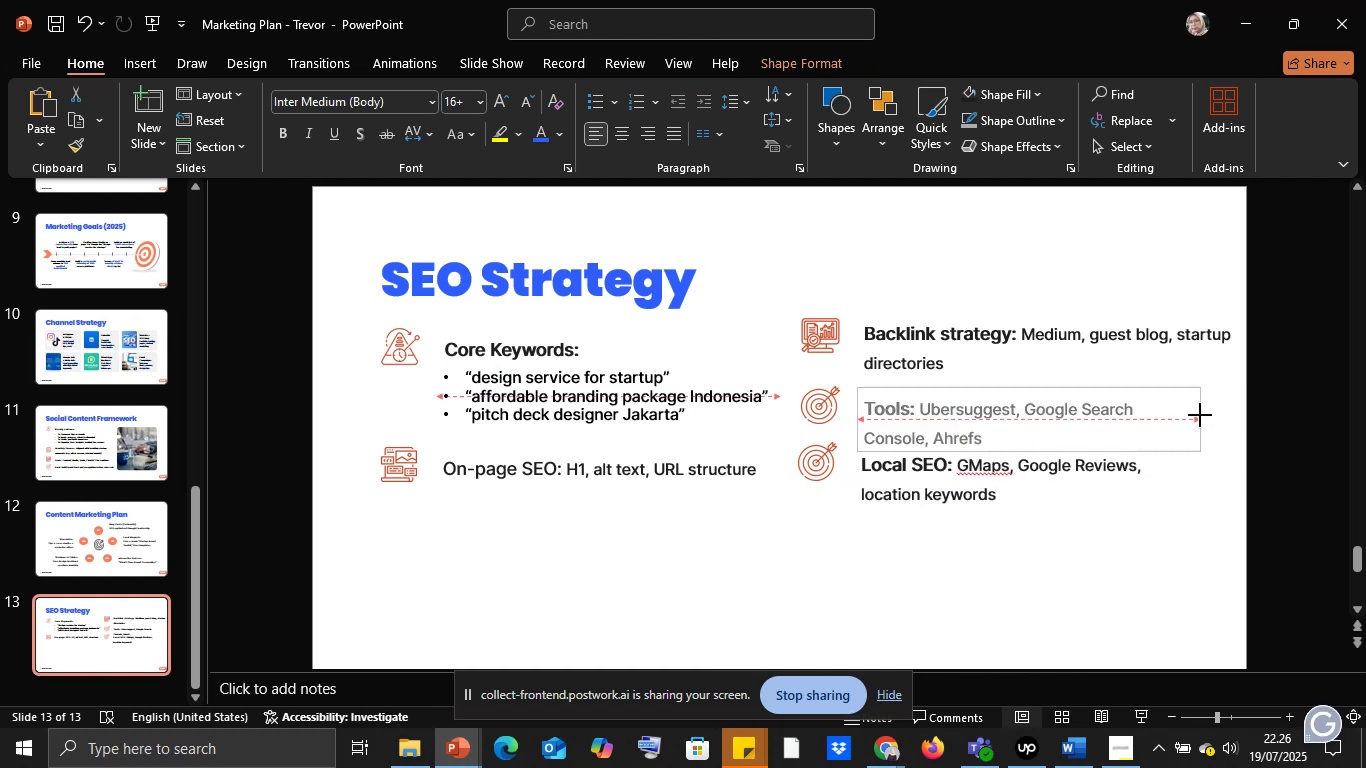 
left_click([954, 346])
 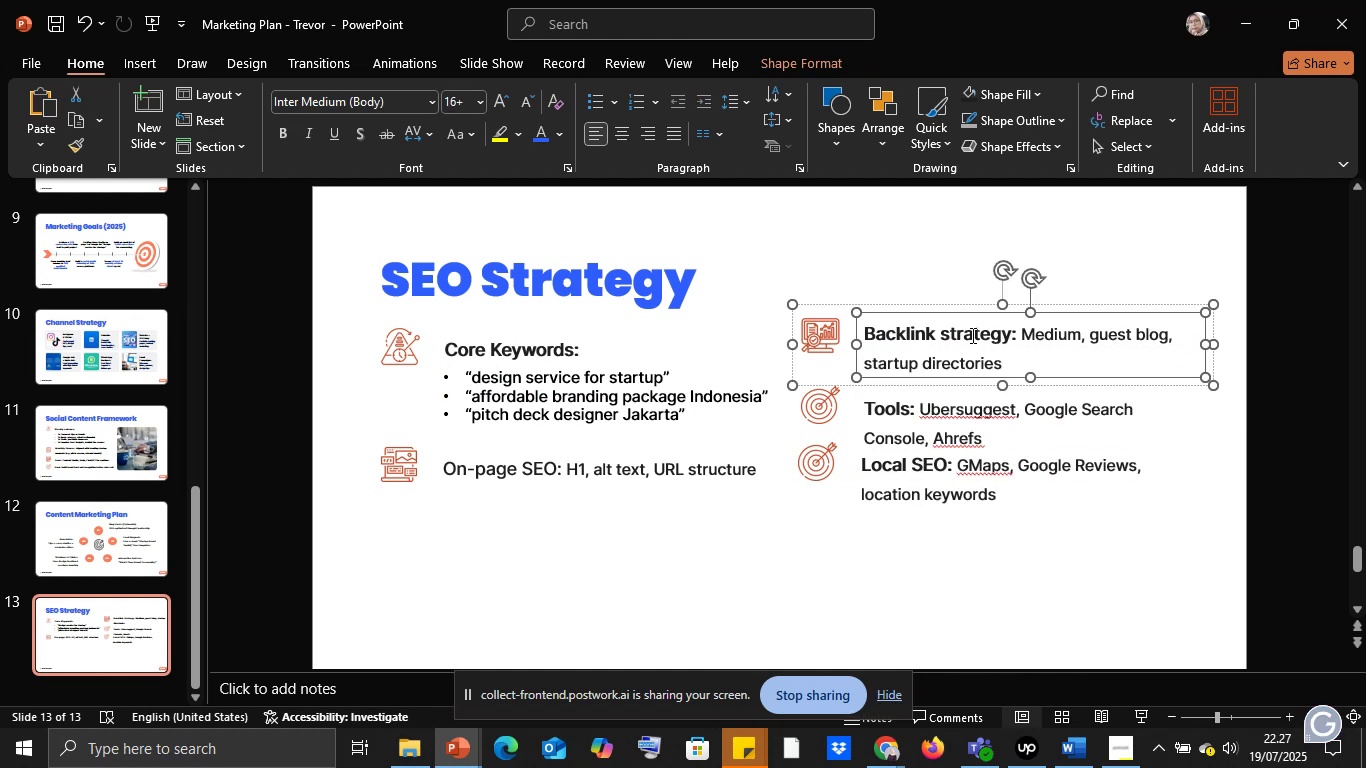 
hold_key(key=ShiftLeft, duration=0.77)
left_click([658, 381])
 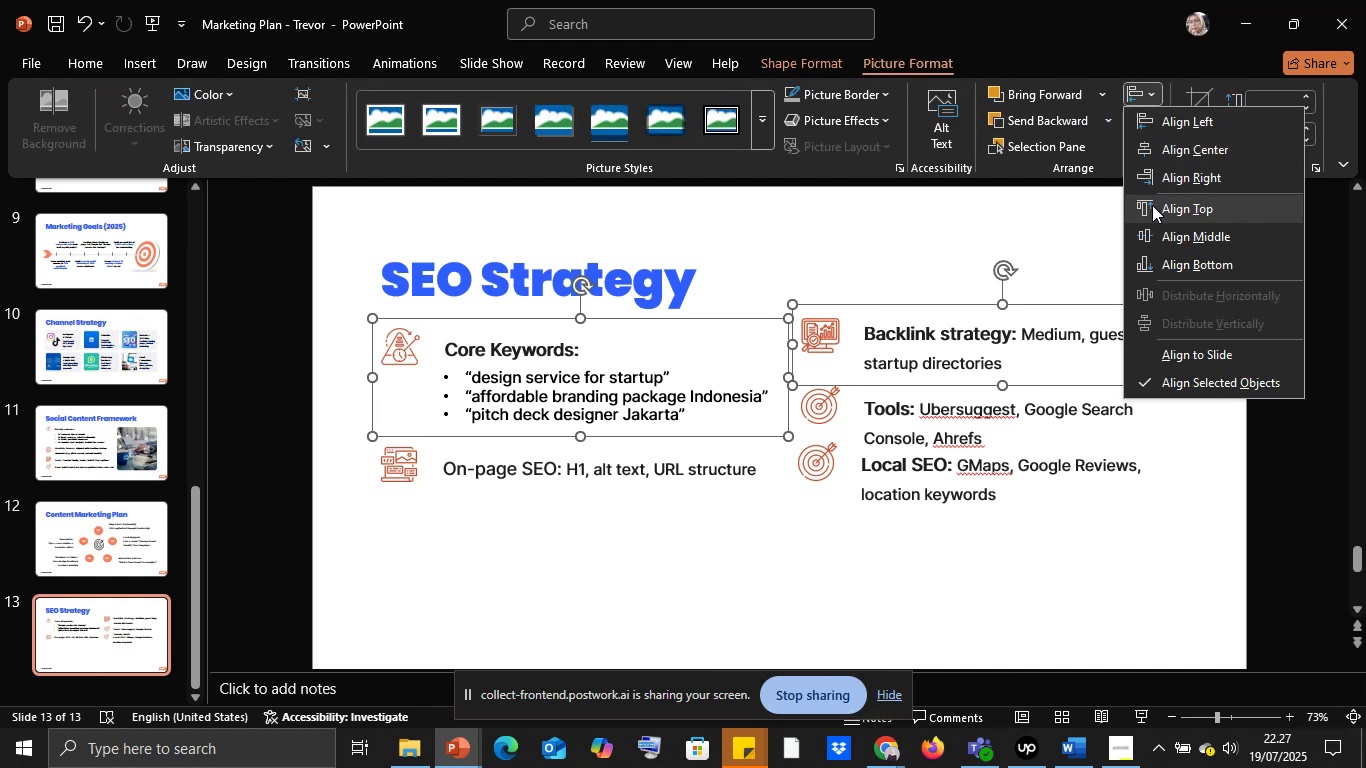 
left_click([877, 415])
 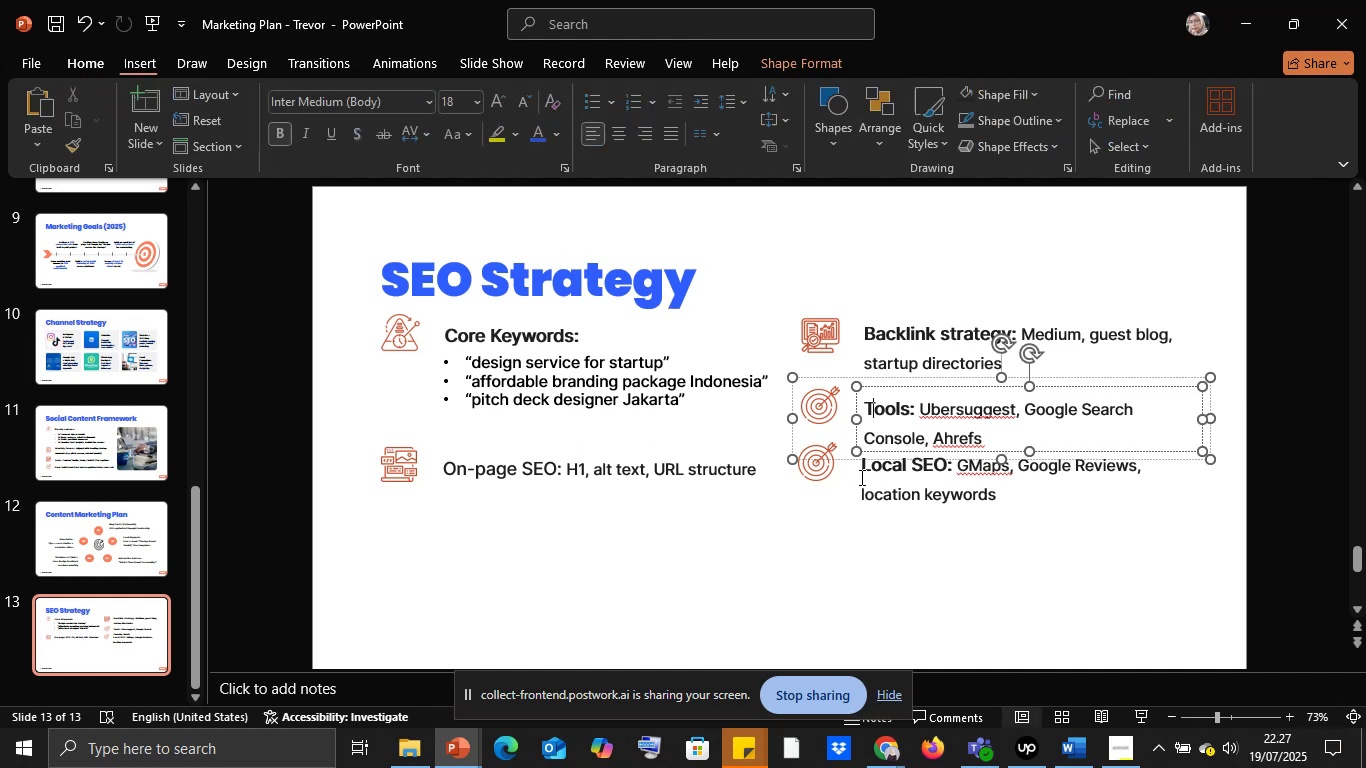 
hold_key(key=ShiftLeft, duration=0.79)
left_click([858, 478])
 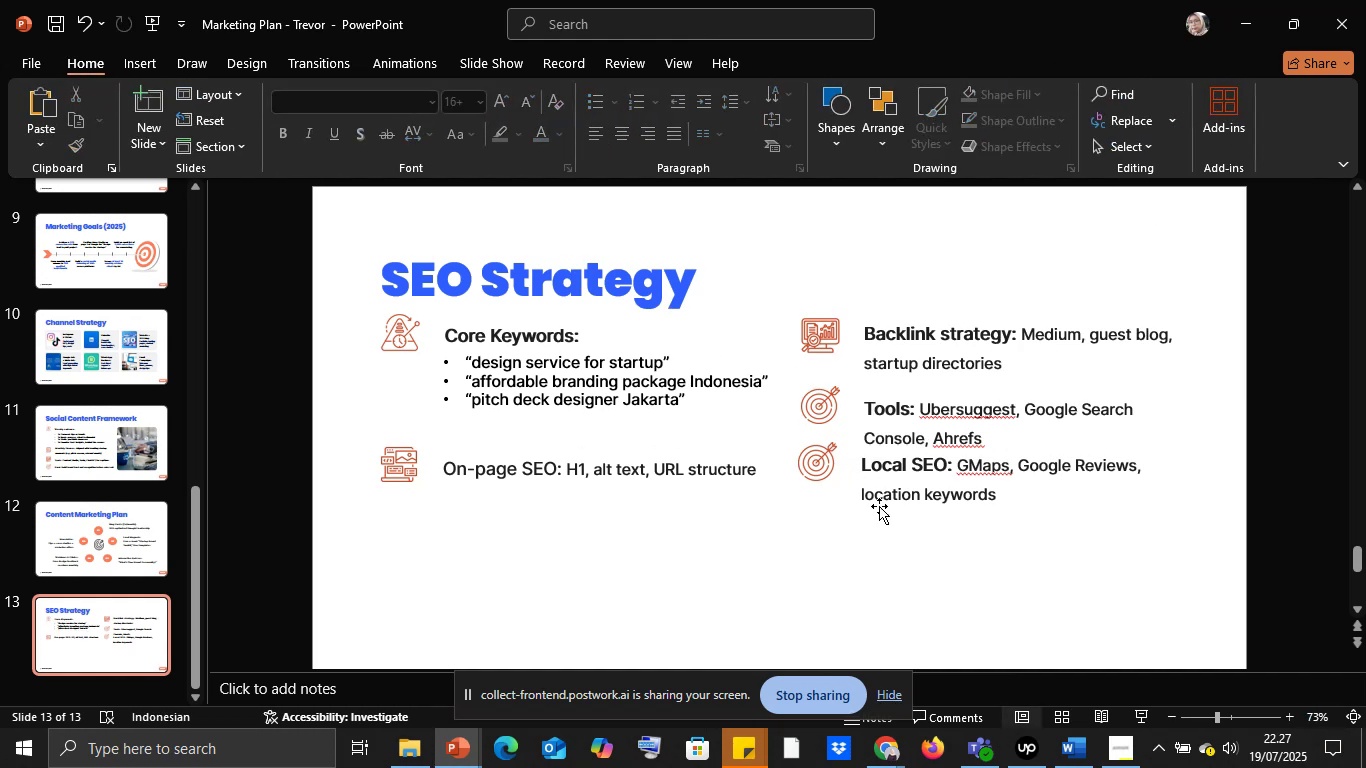 
double_click([878, 470])
 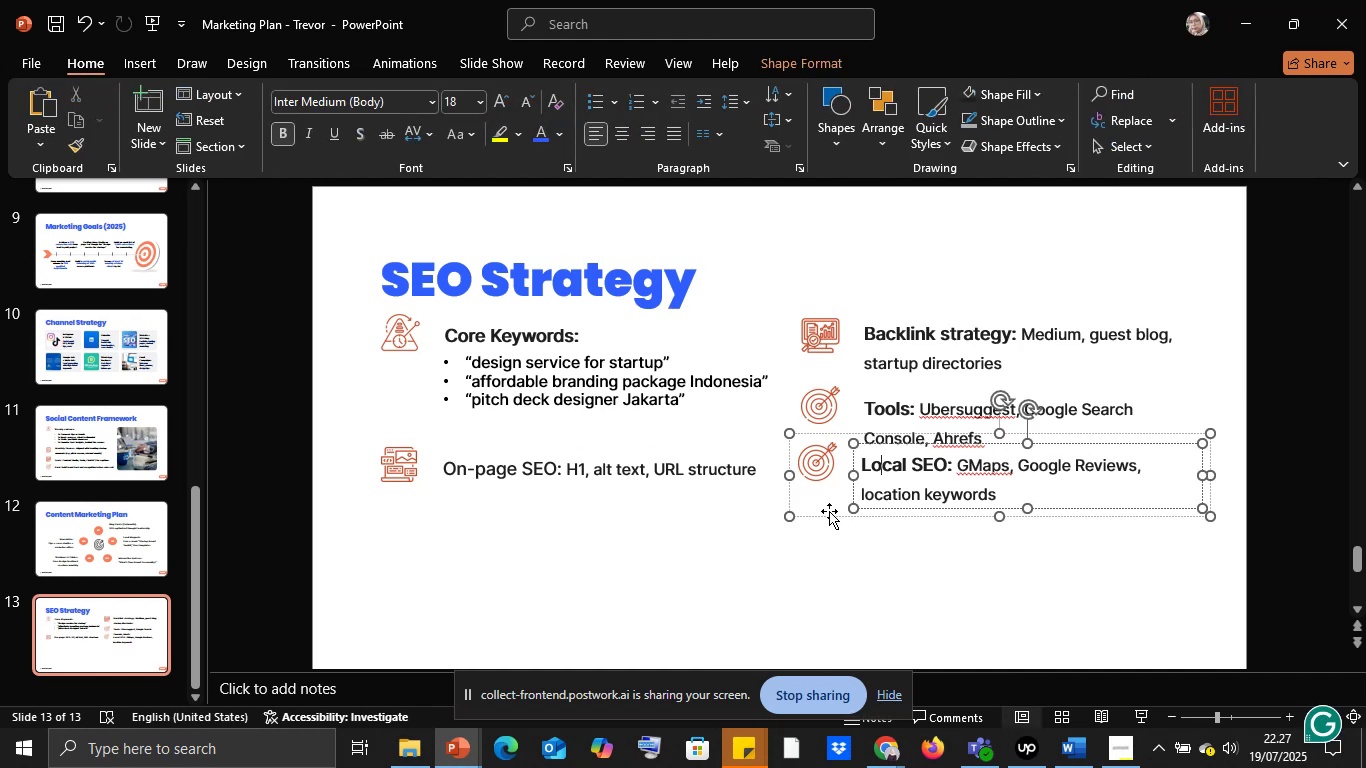 
left_click([829, 511])
 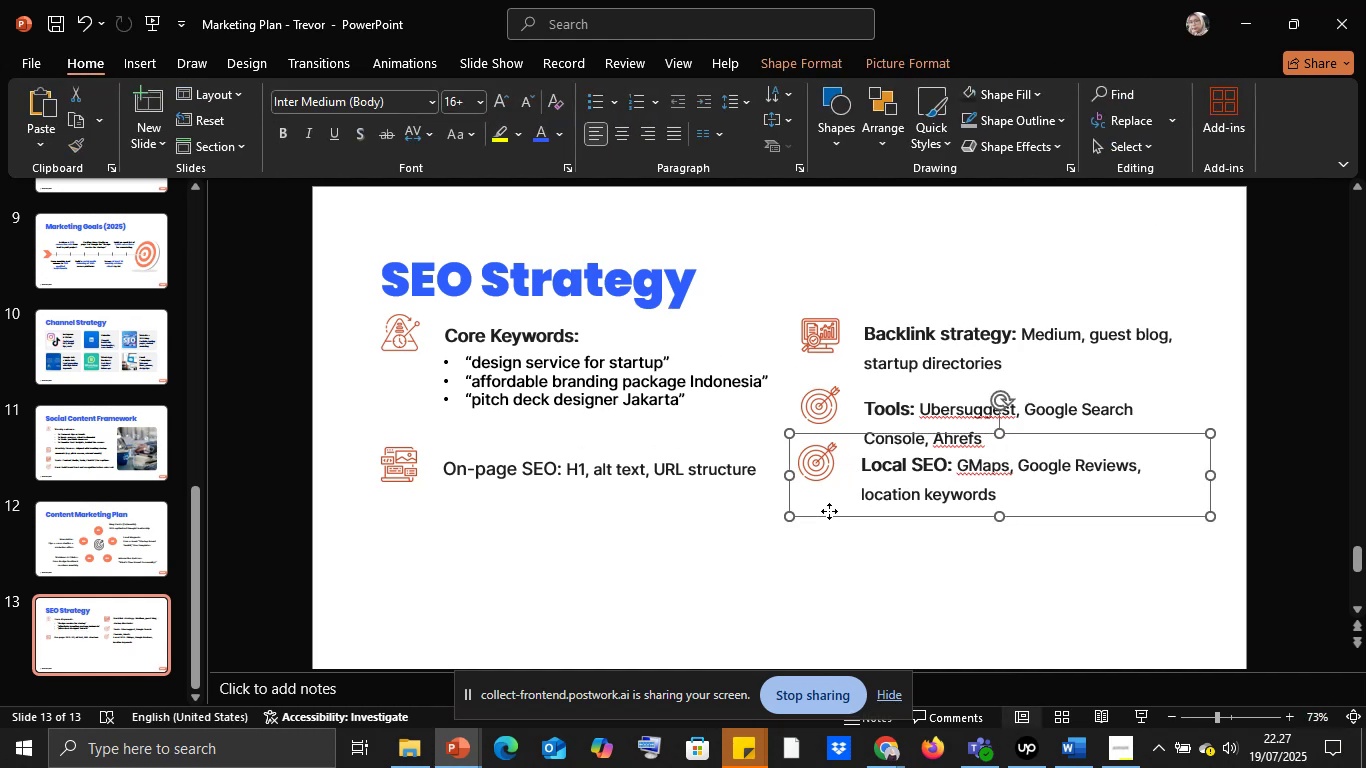 
left_click([829, 511])
 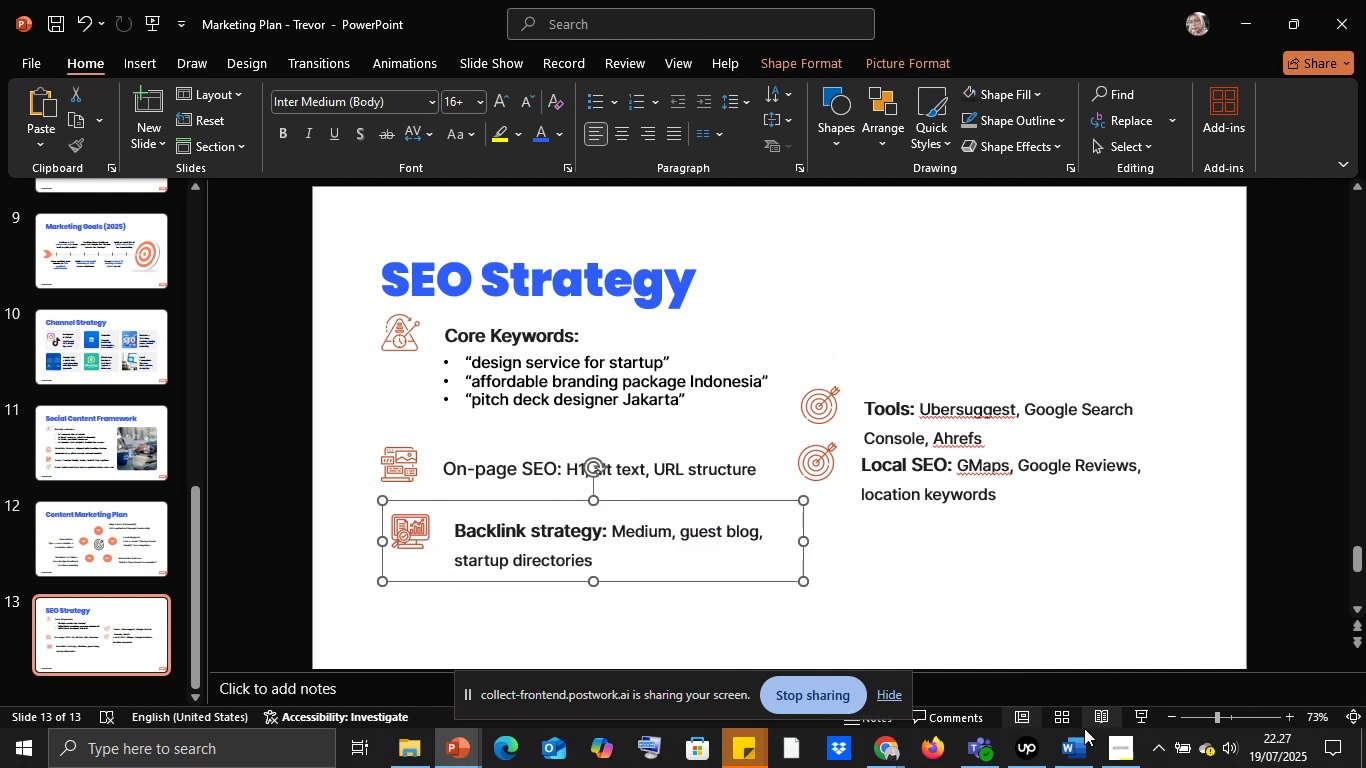 
wait(7.94)
 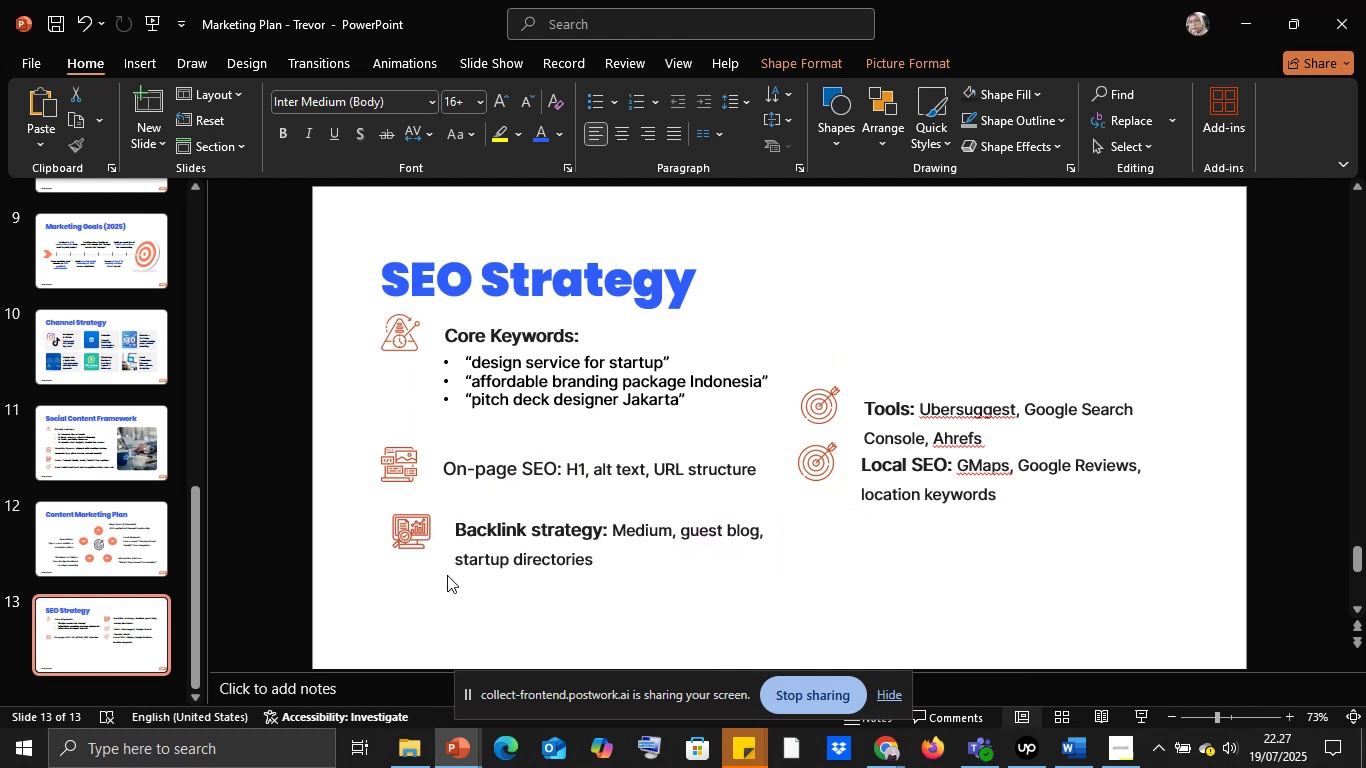 
double_click([802, 714])
 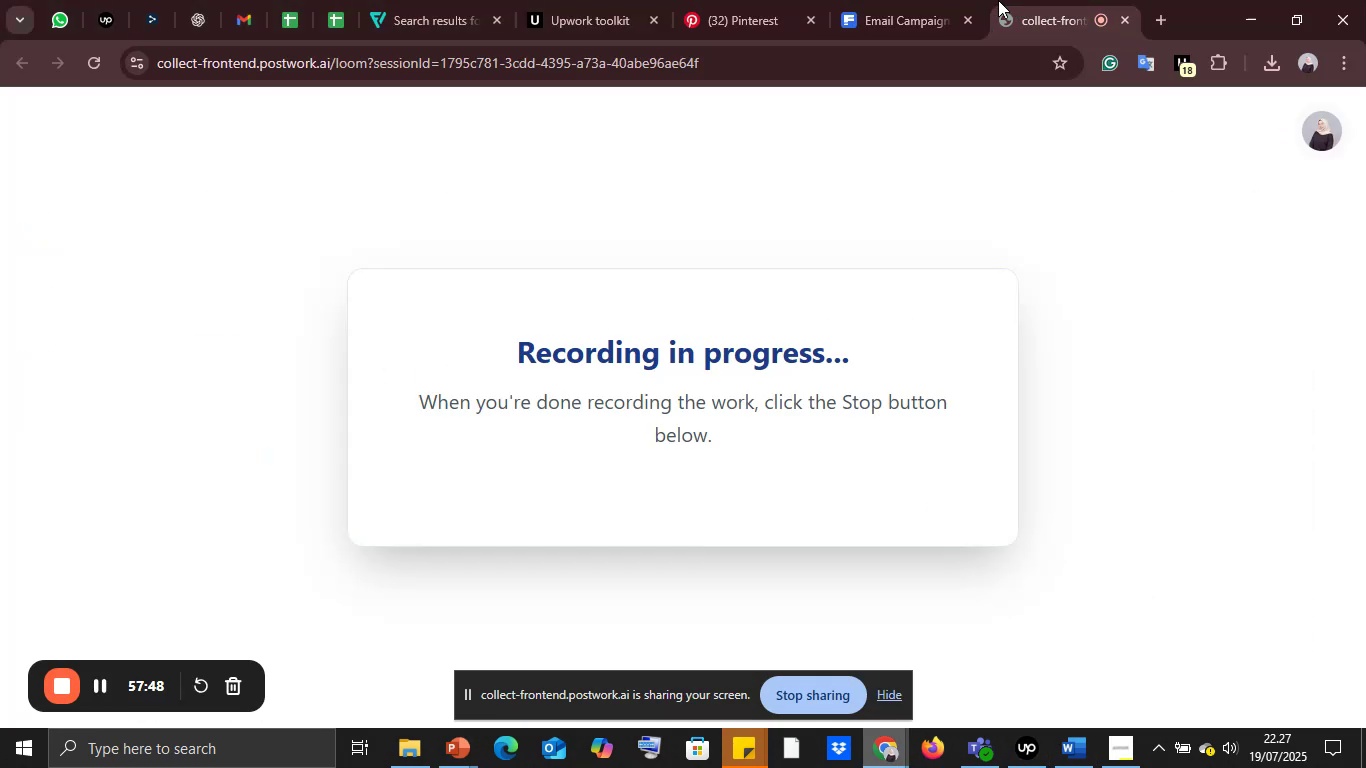 
left_click([958, 0])
 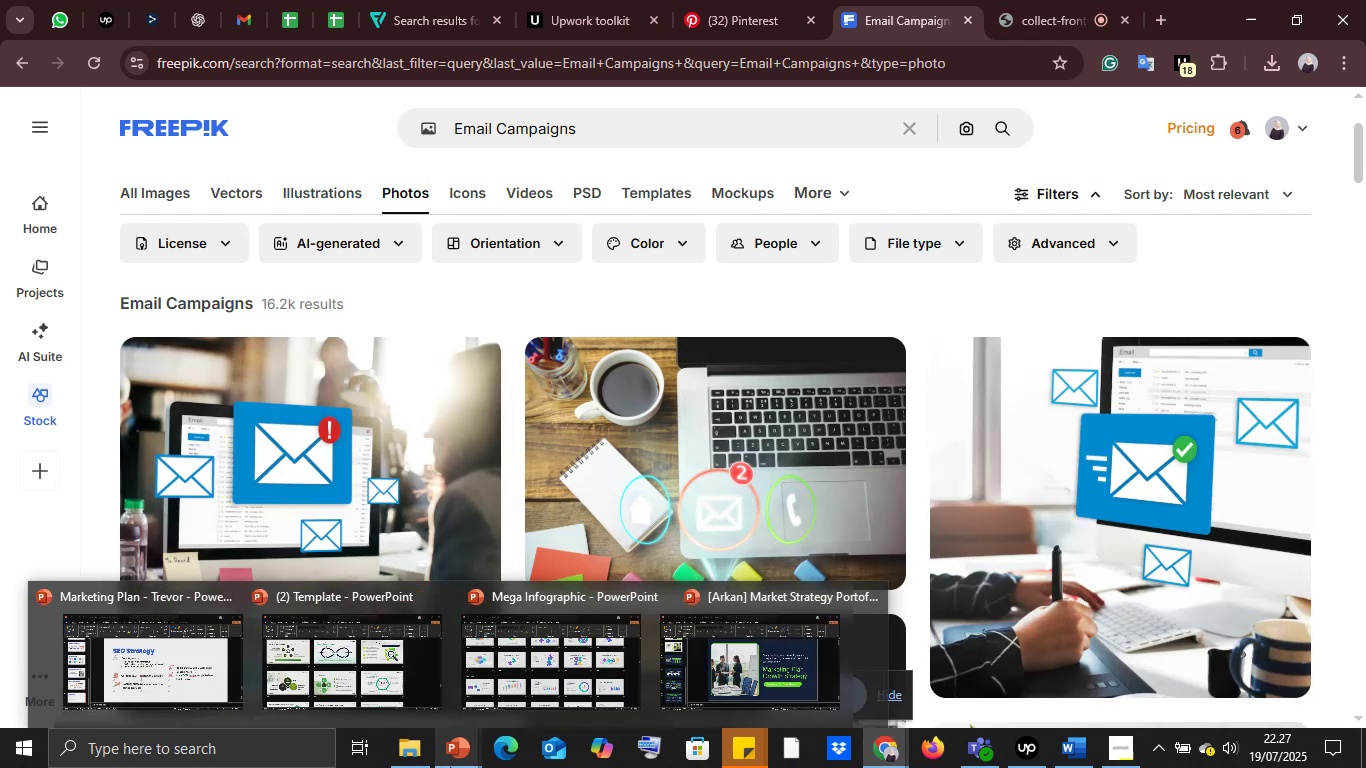 
left_click([112, 695])
 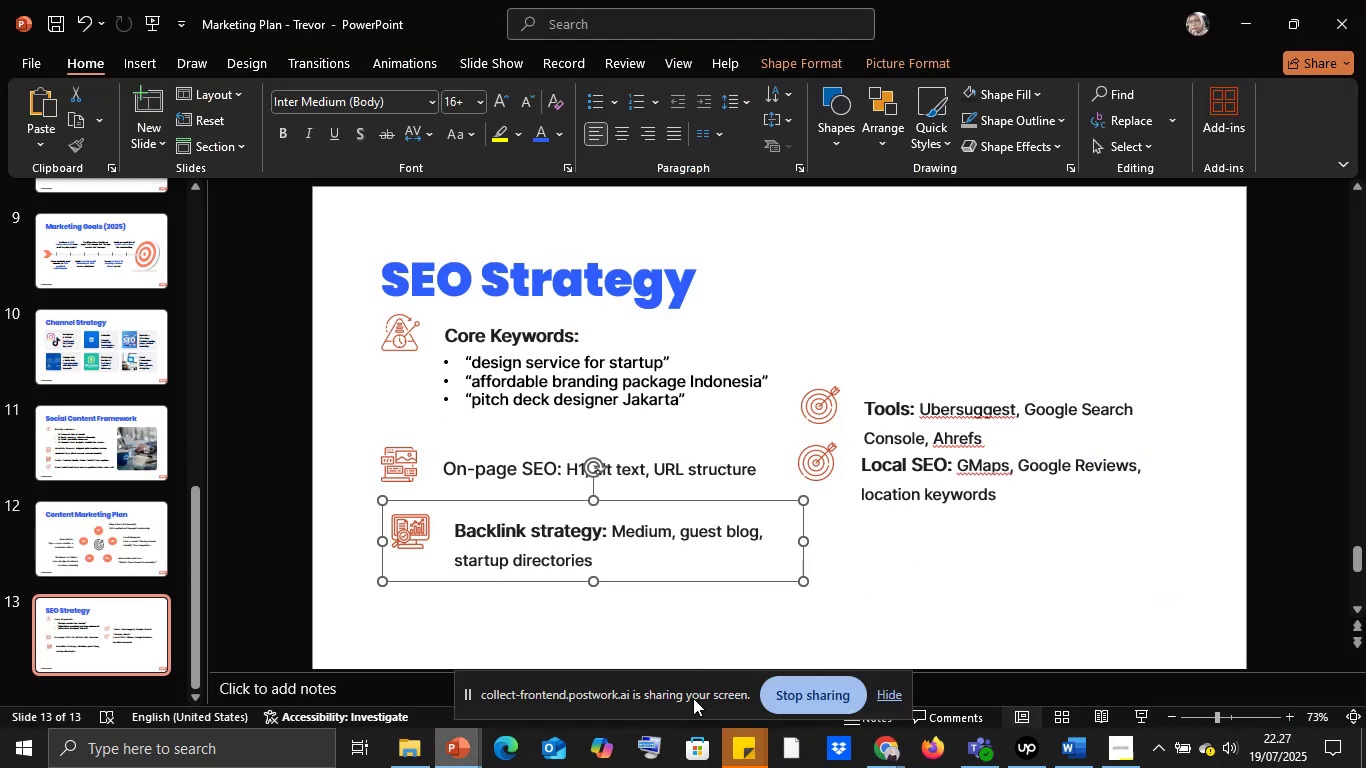 
left_click([545, 397])
 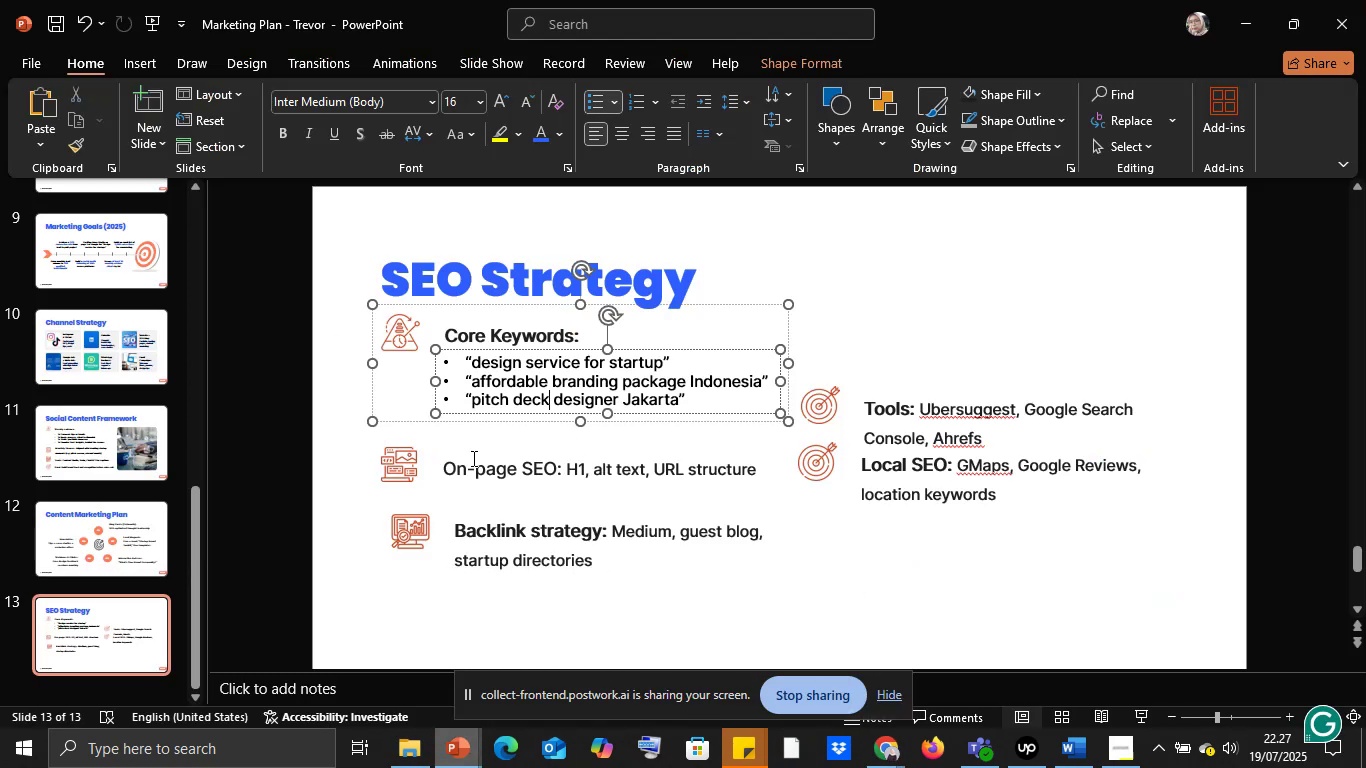 
left_click([472, 456])
 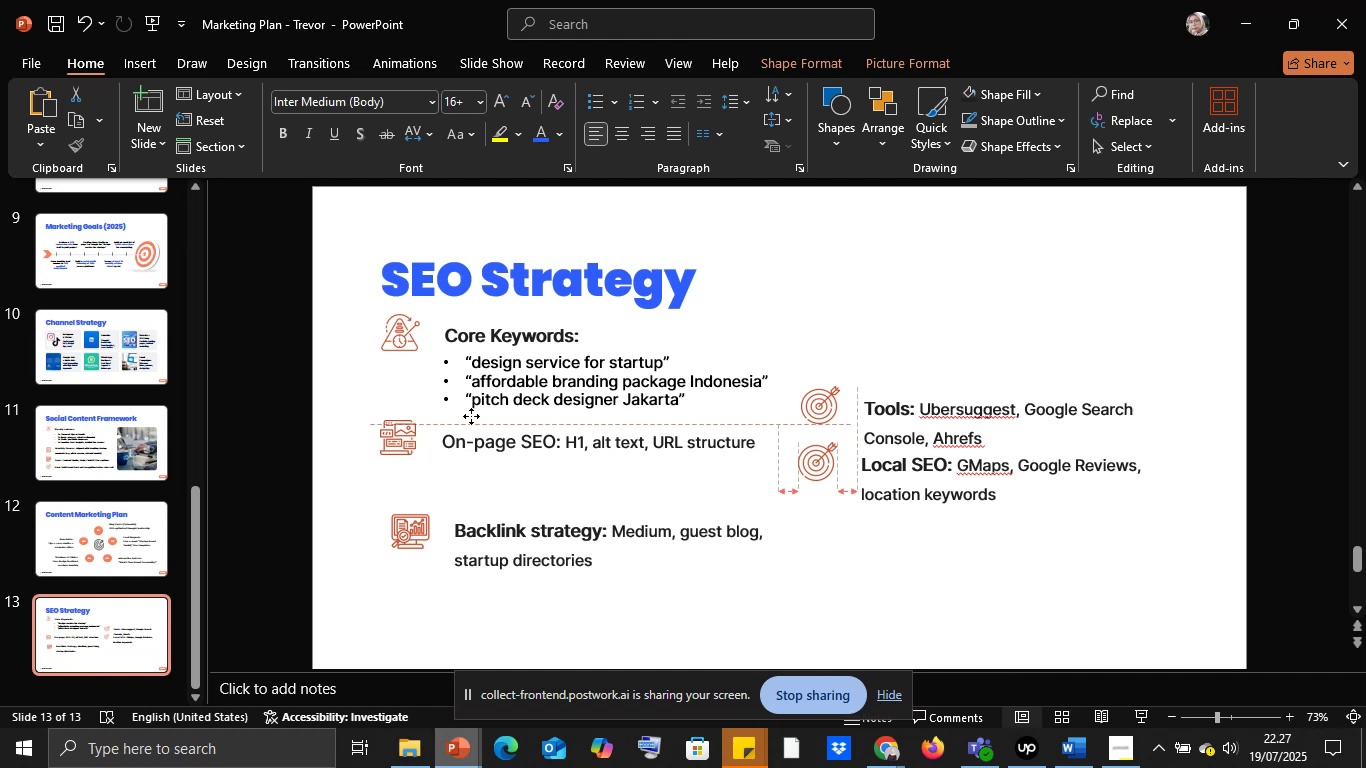 
left_click([502, 564])
 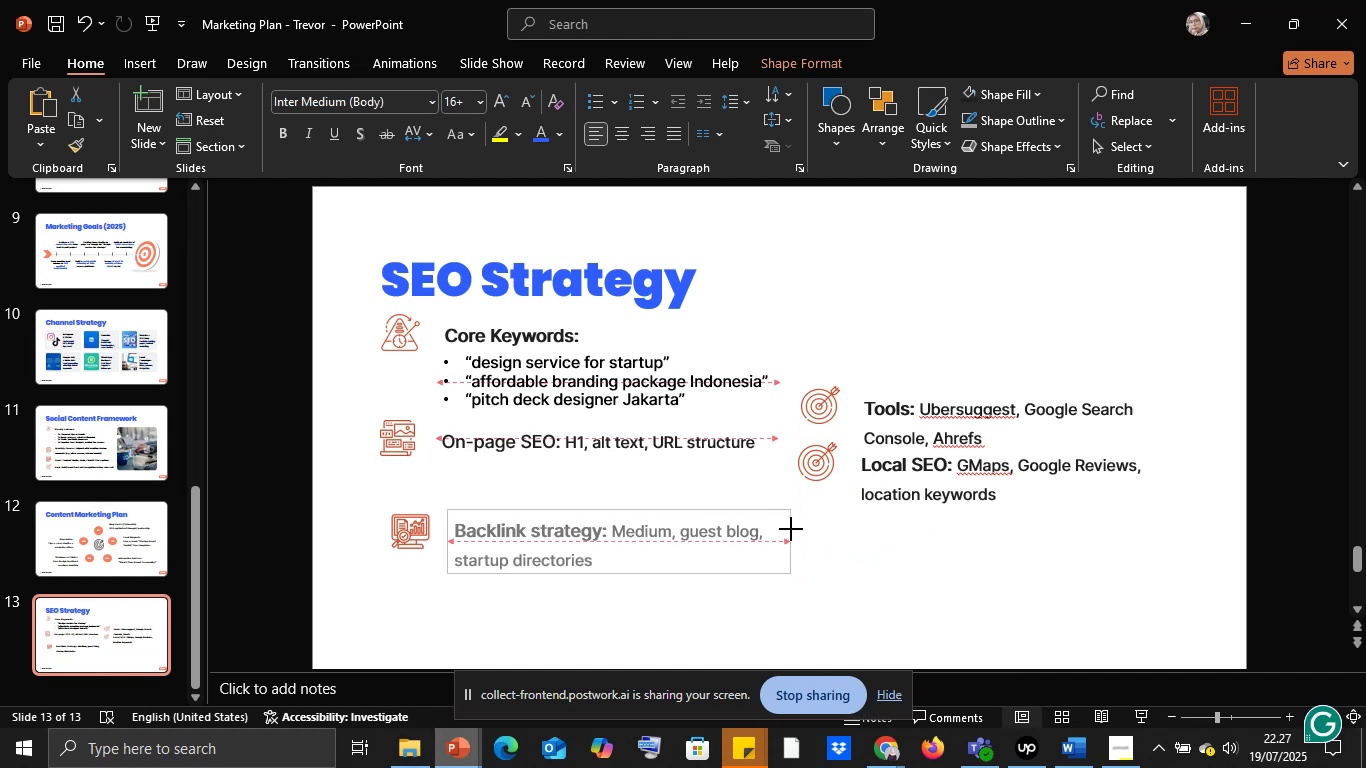 
wait(6.25)
 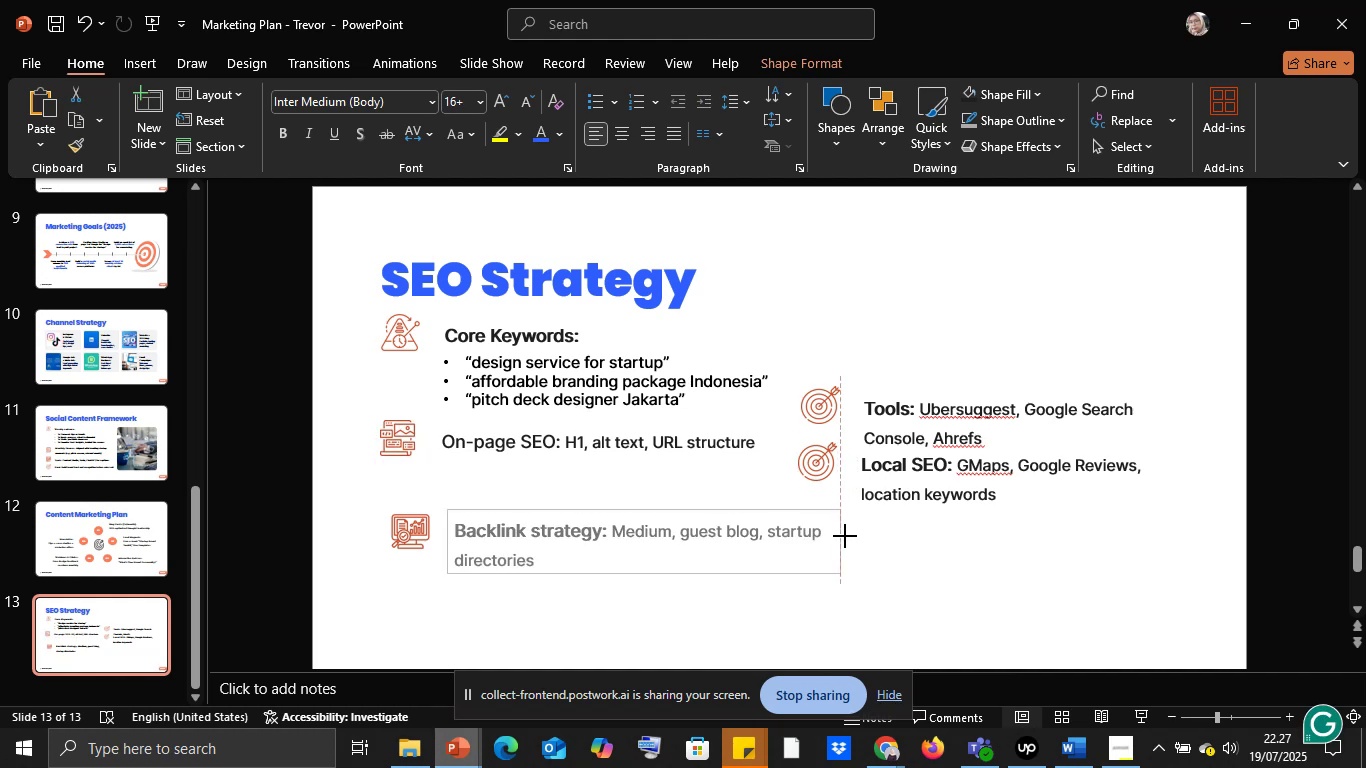 
left_click([726, 472])
 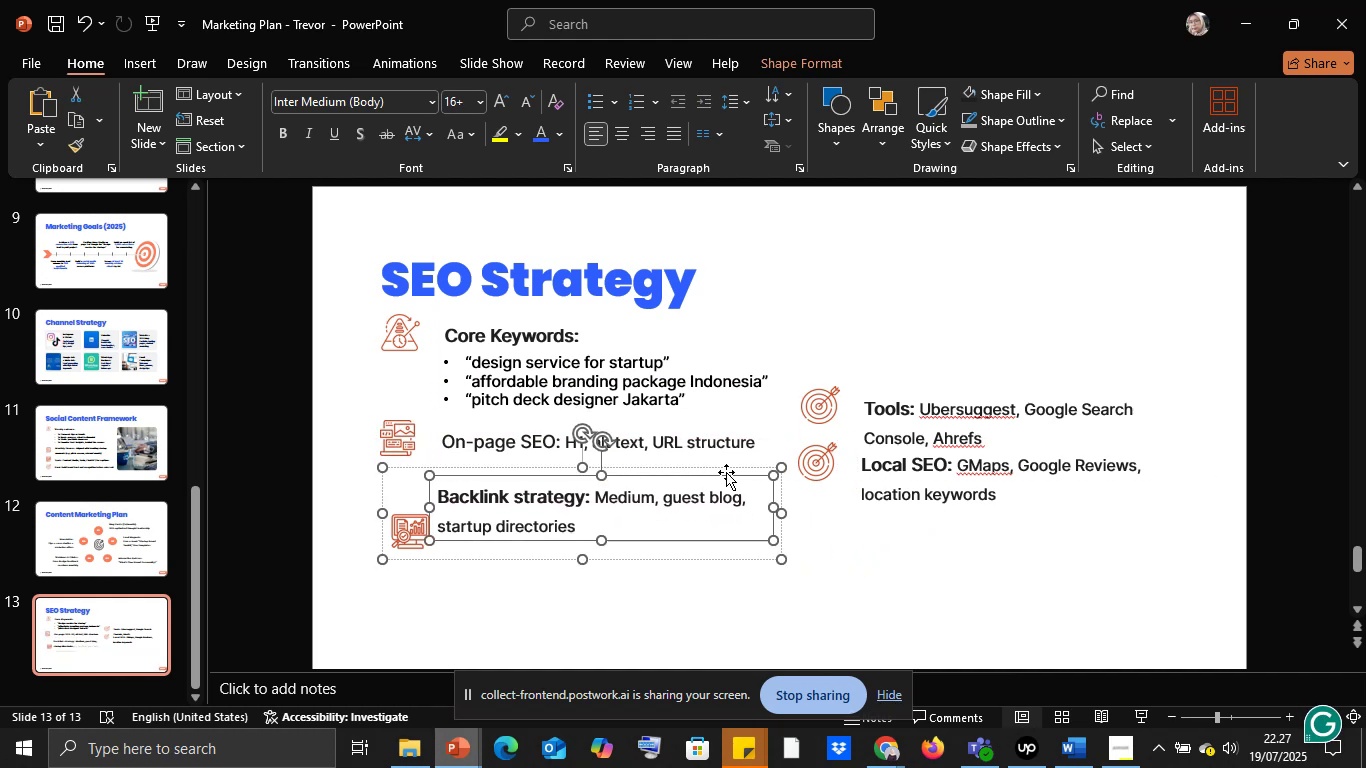 
key(Control+Z)
 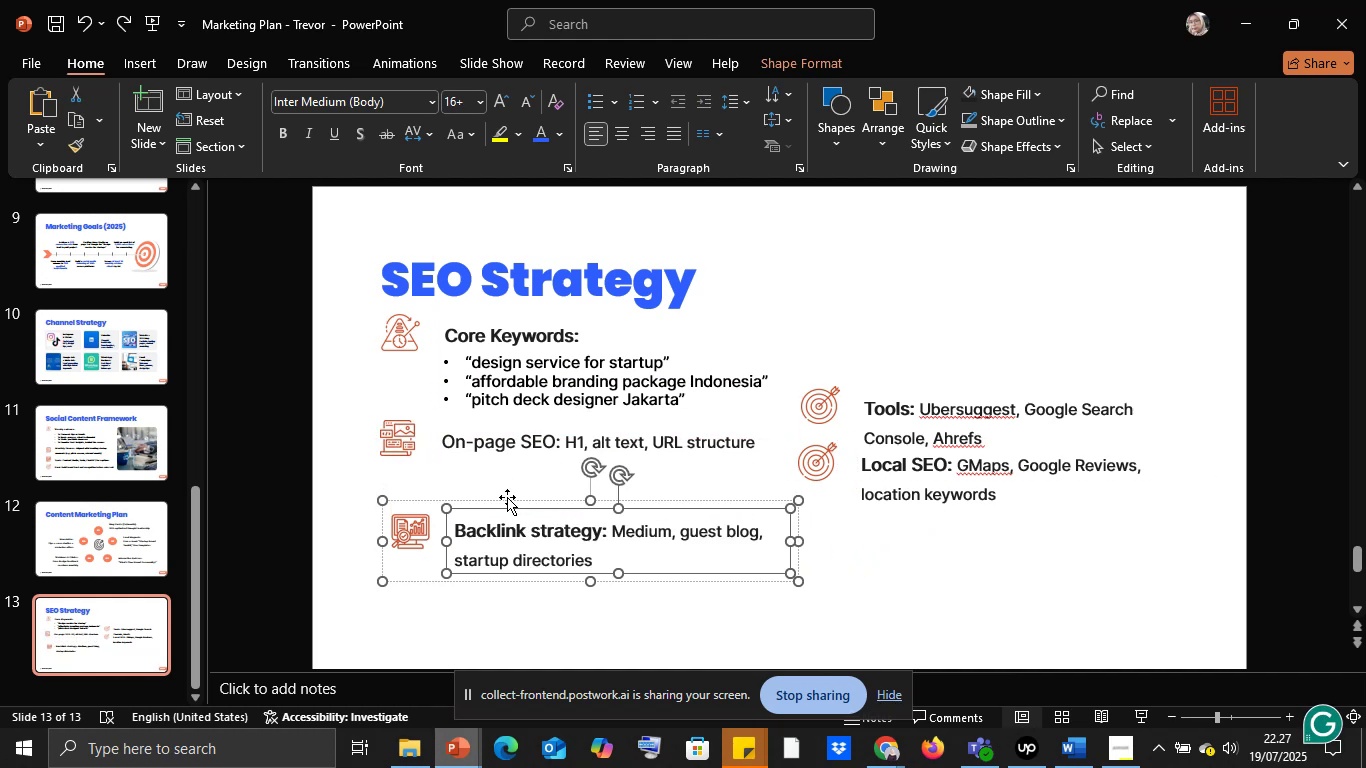 
left_click([506, 497])
 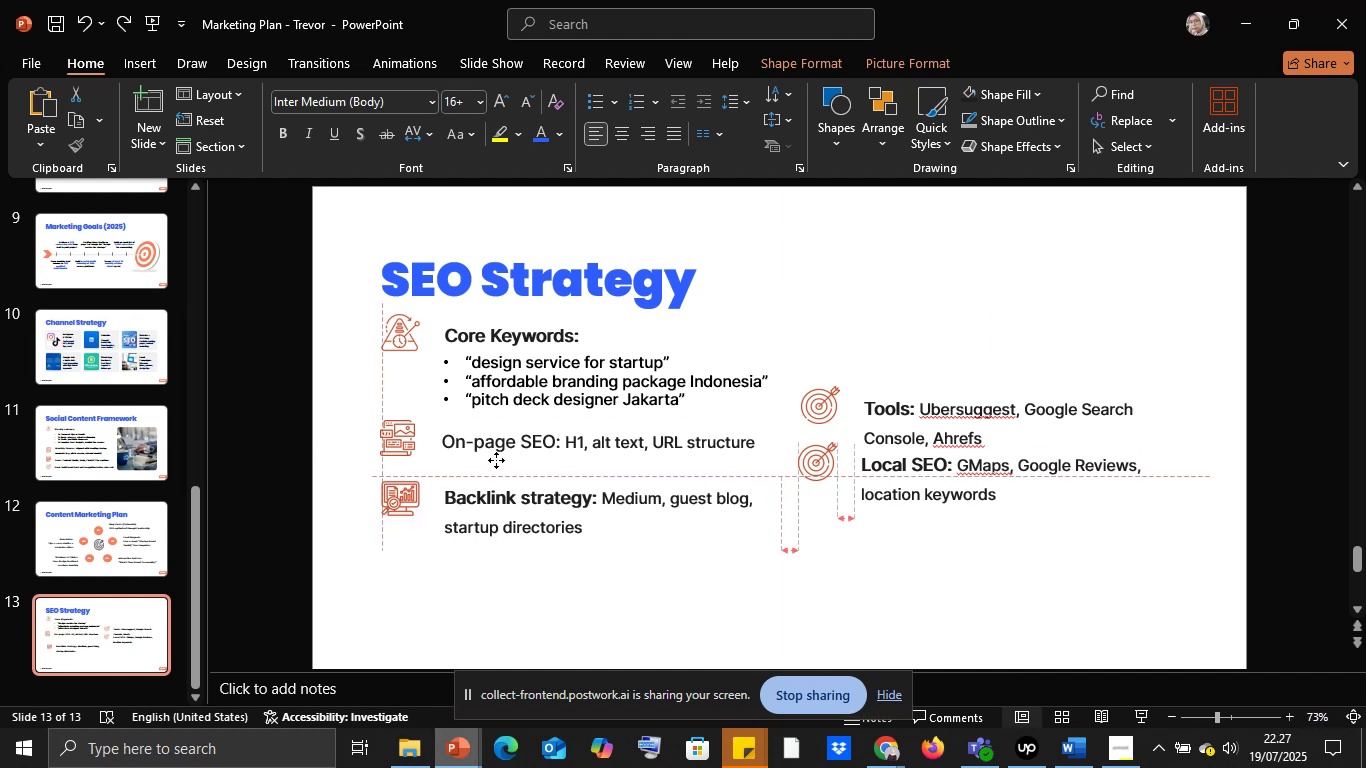 
left_click([1053, 408])
 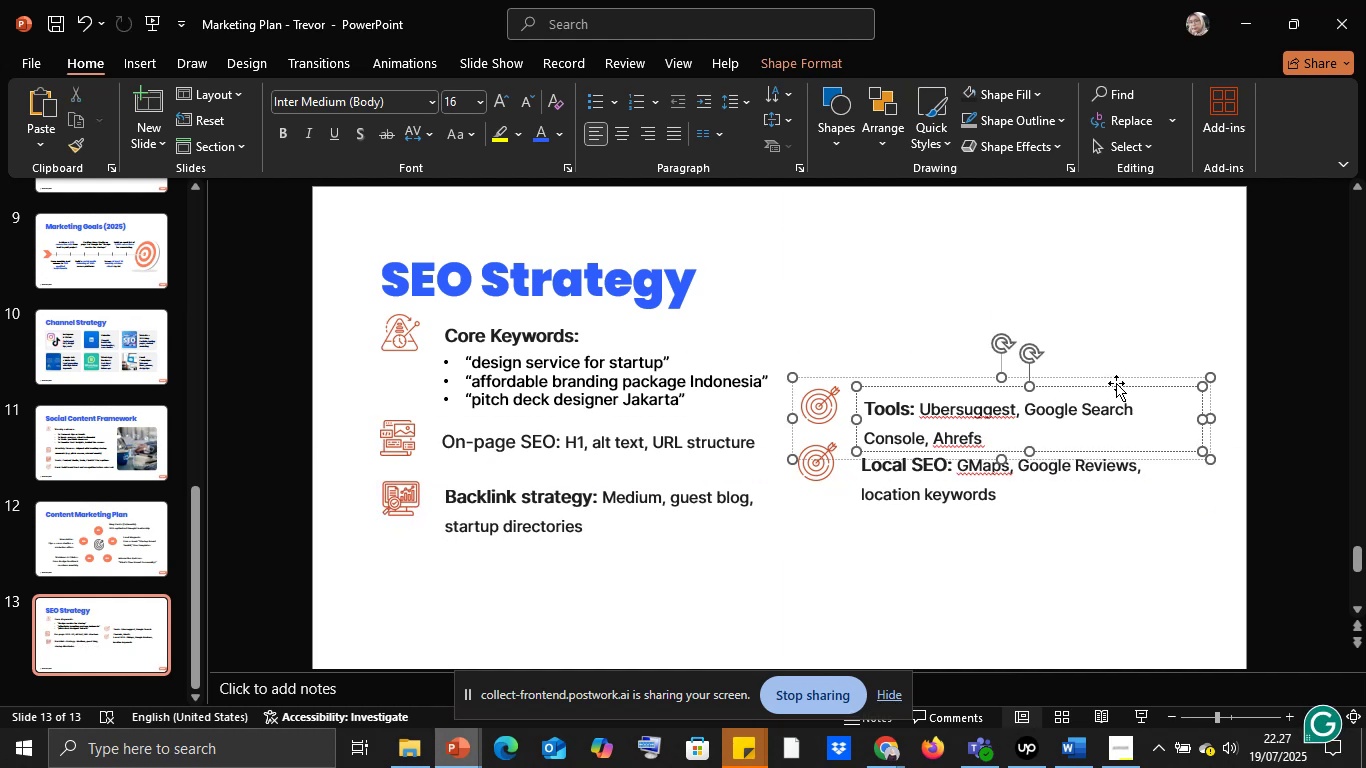 
left_click([1116, 381])
 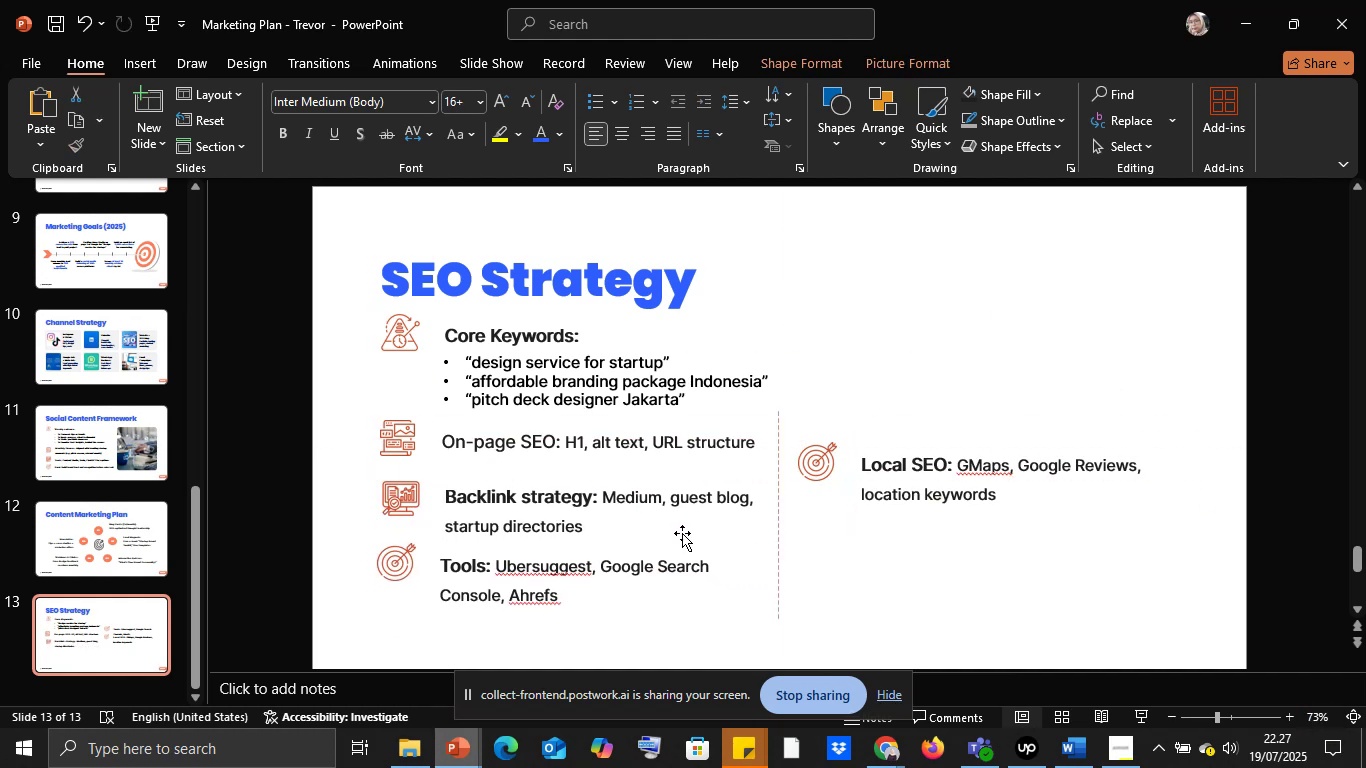 
left_click([737, 574])
 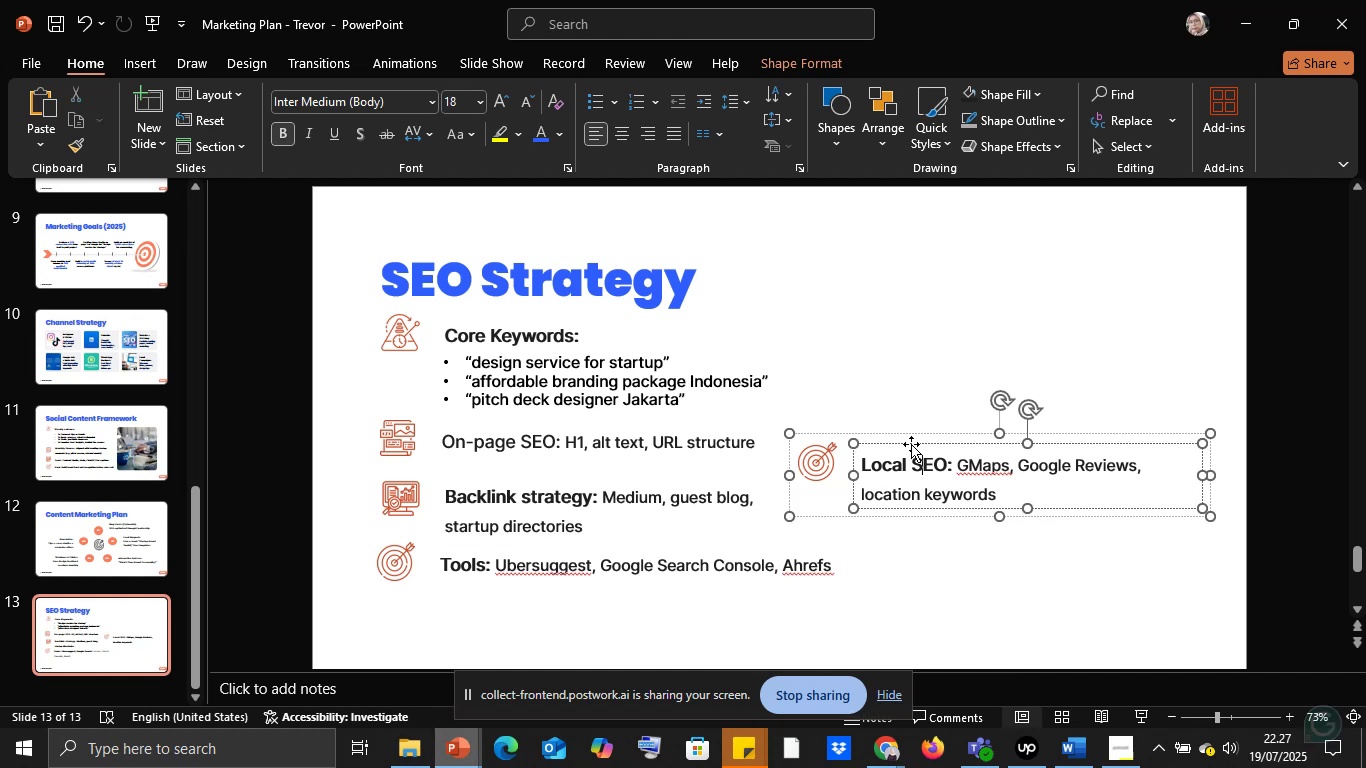 
left_click([901, 436])
 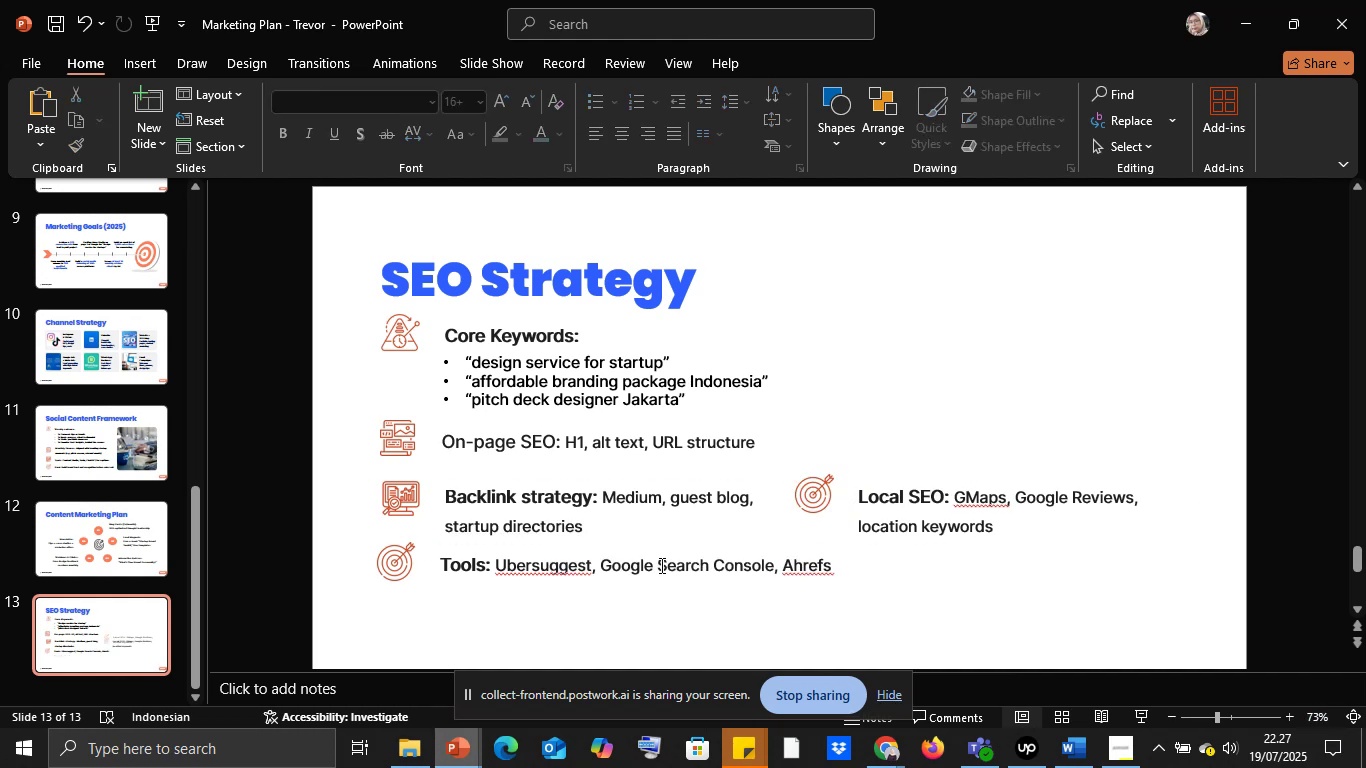 
left_click([877, 509])
 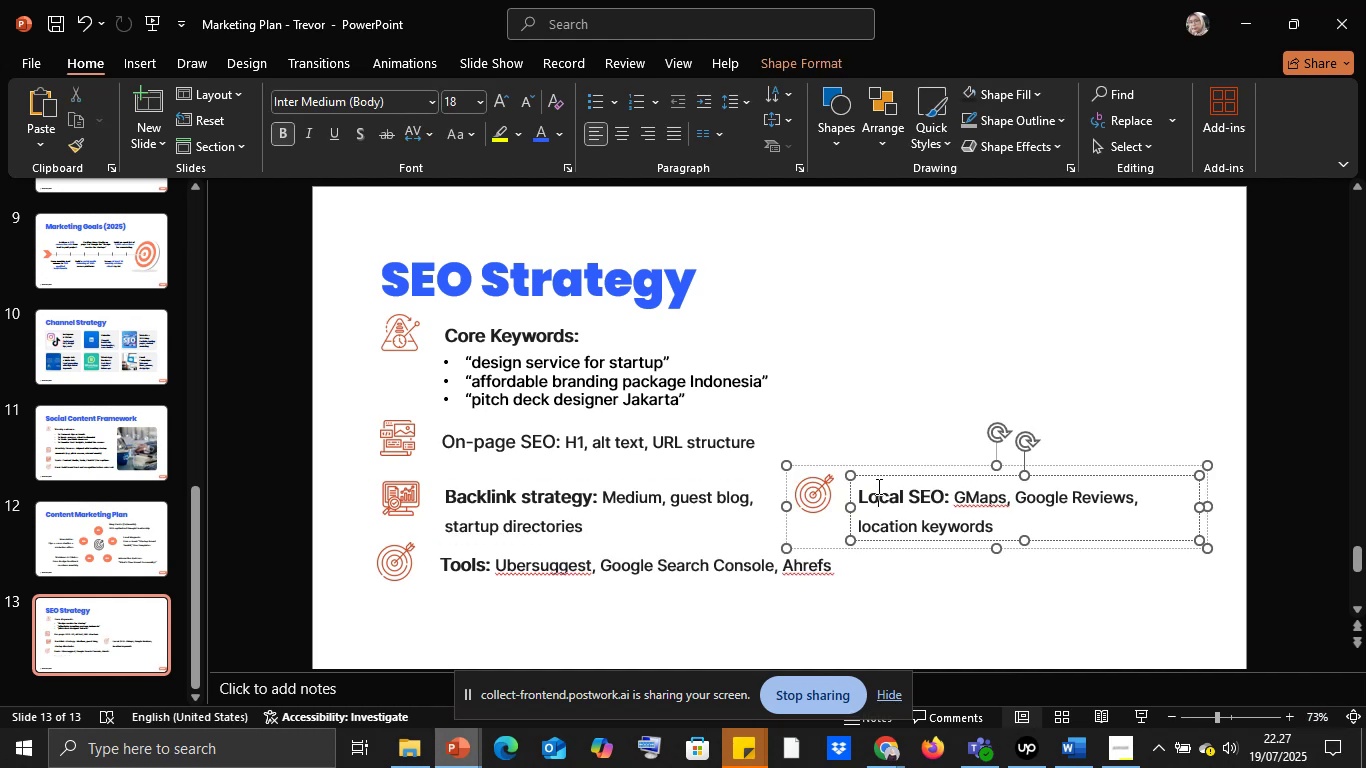 
key(Control+Z)
 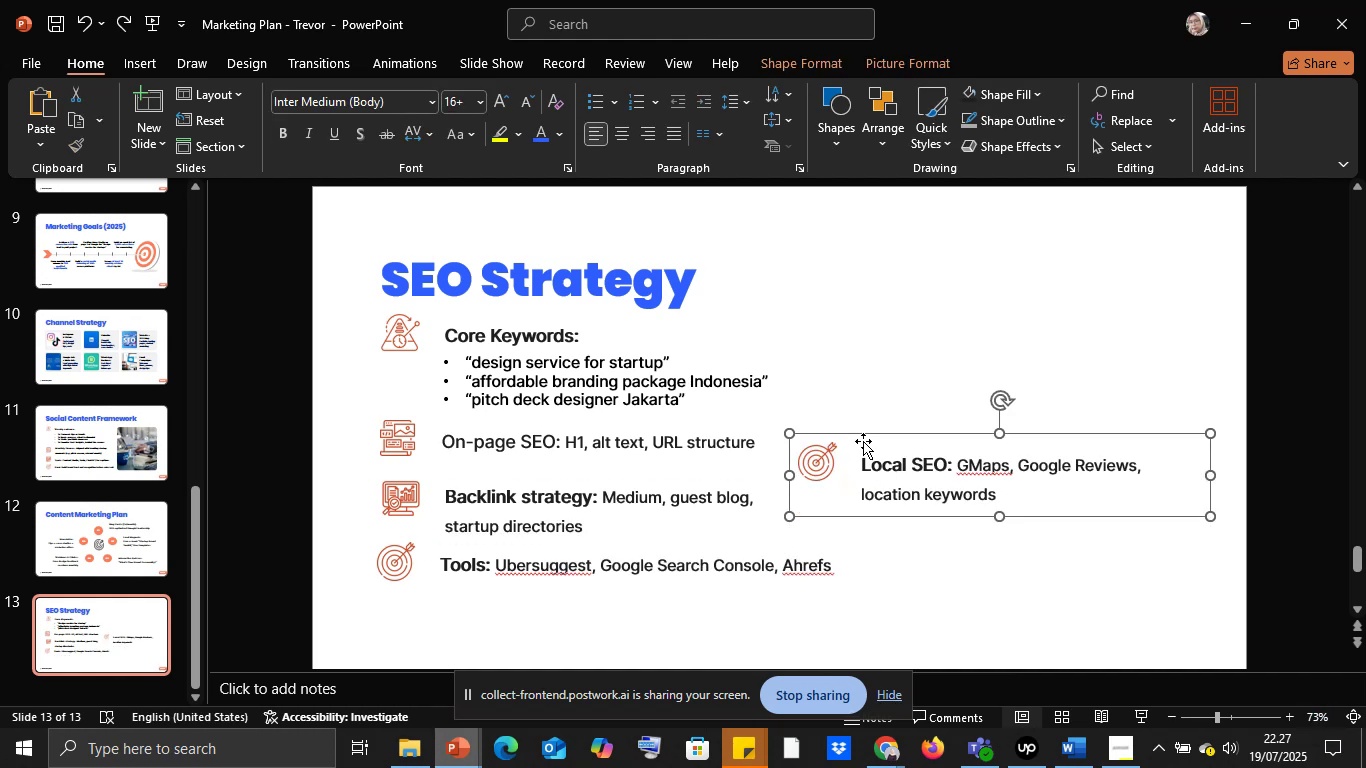 
left_click([863, 438])
 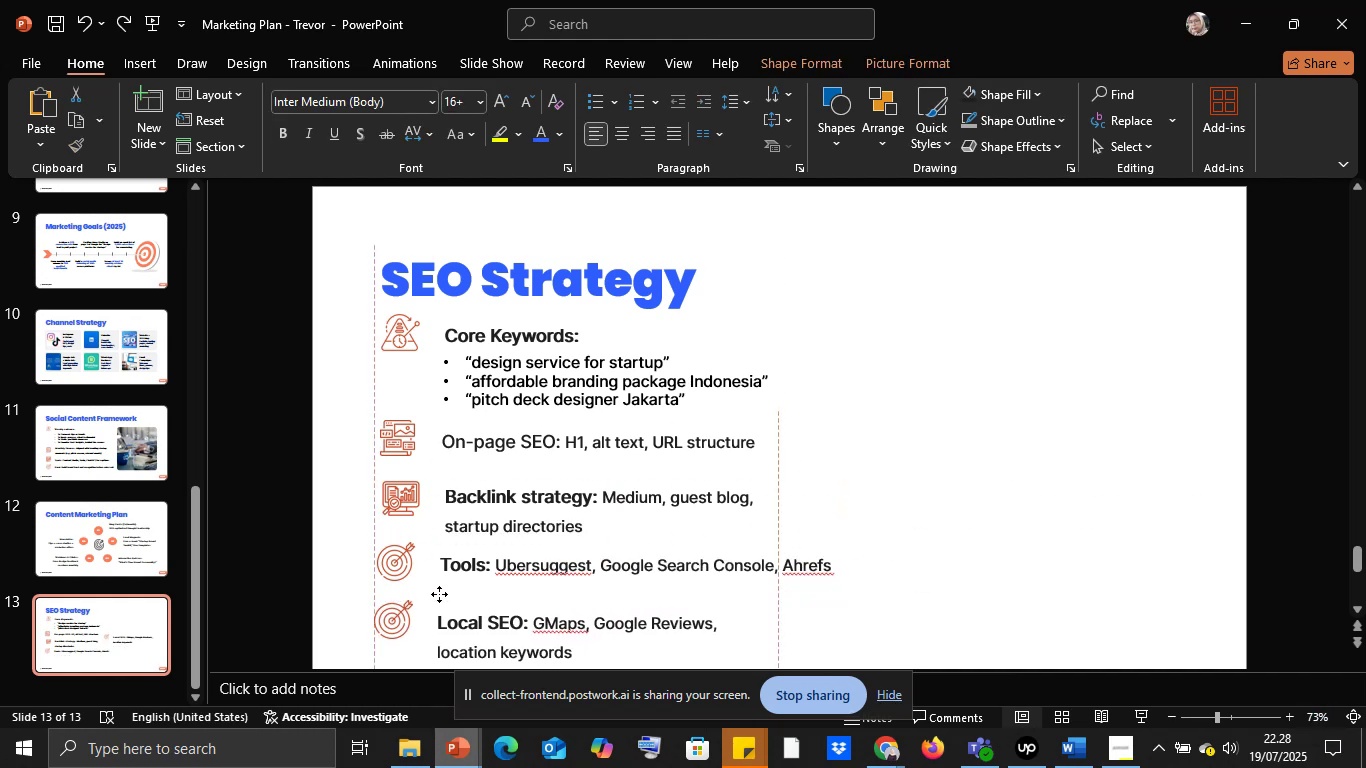 
left_click([559, 627])
 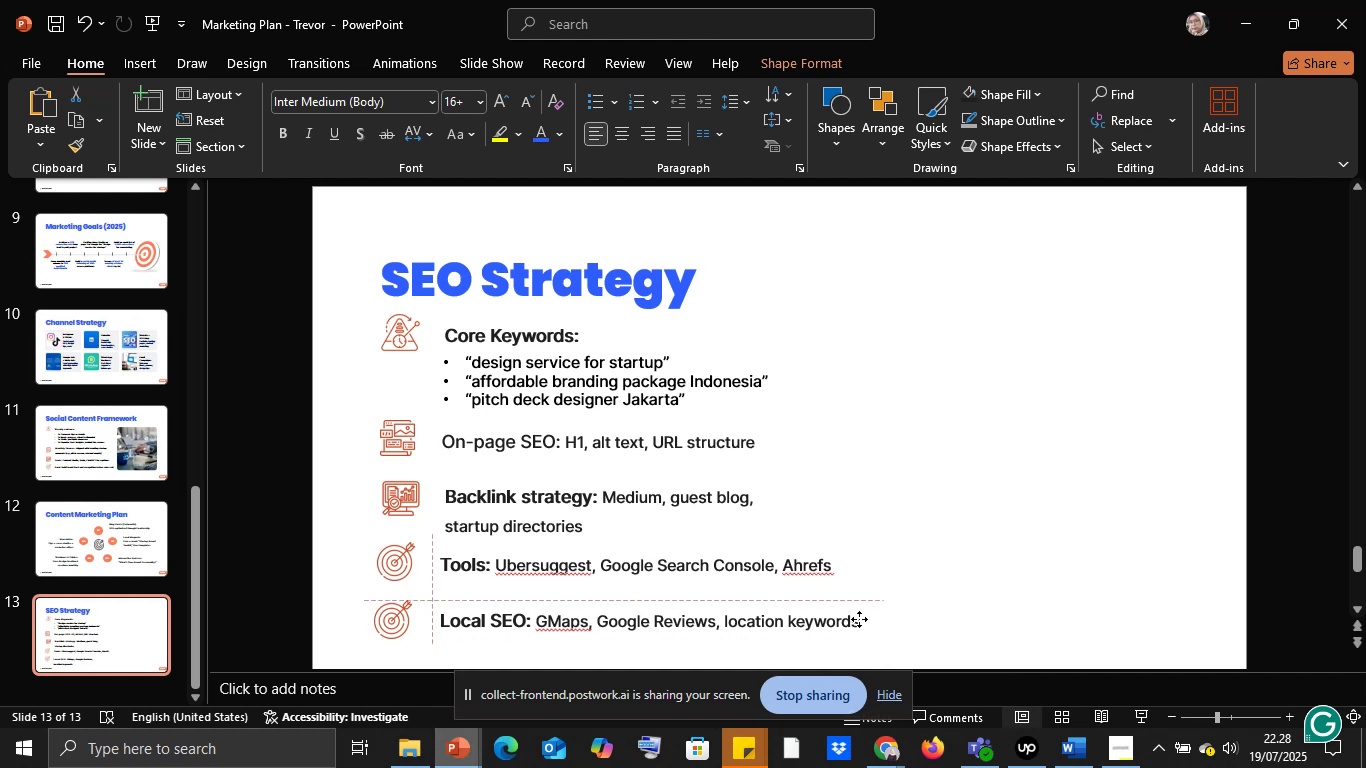 
key(Control+Z)
 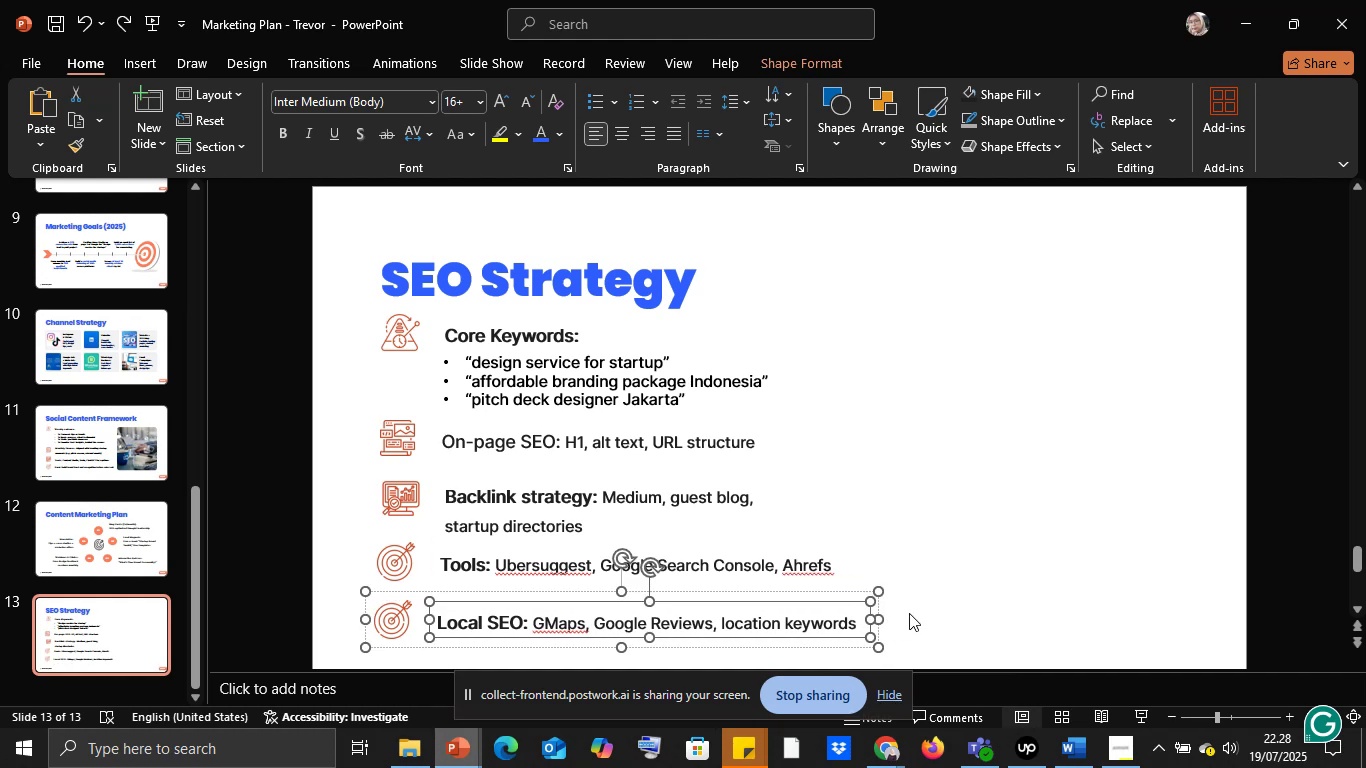 
left_click([926, 604])
 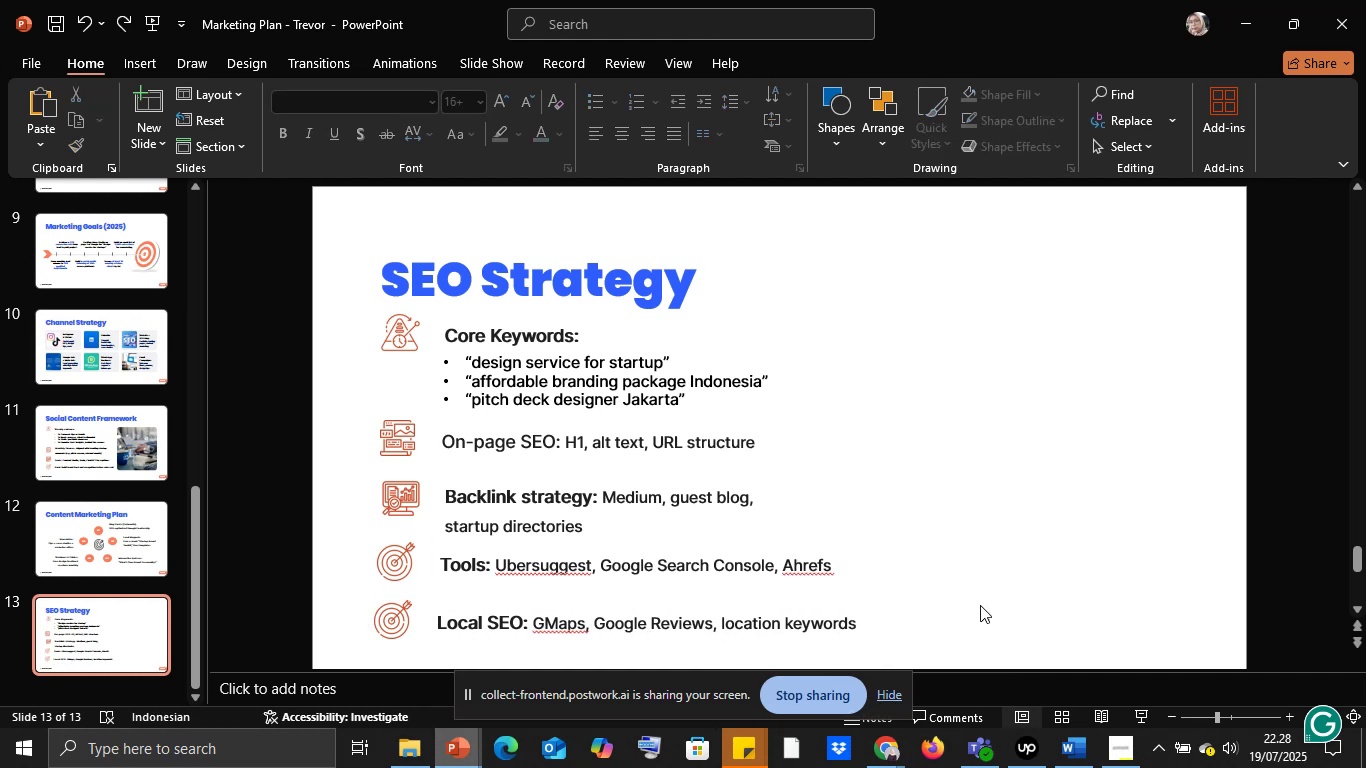 
scroll: coordinate [947, 538], scroll_direction: down, amount: 2.0
 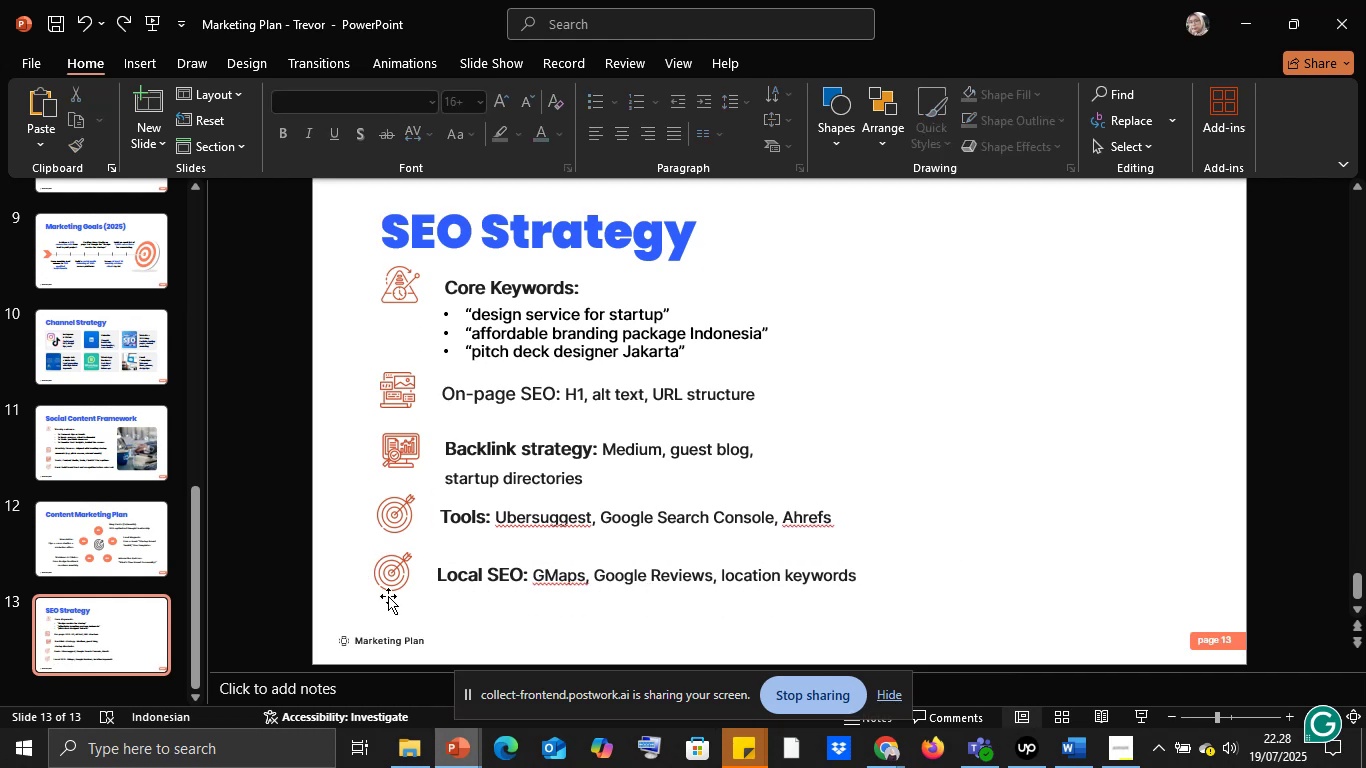 
left_click([401, 591])
 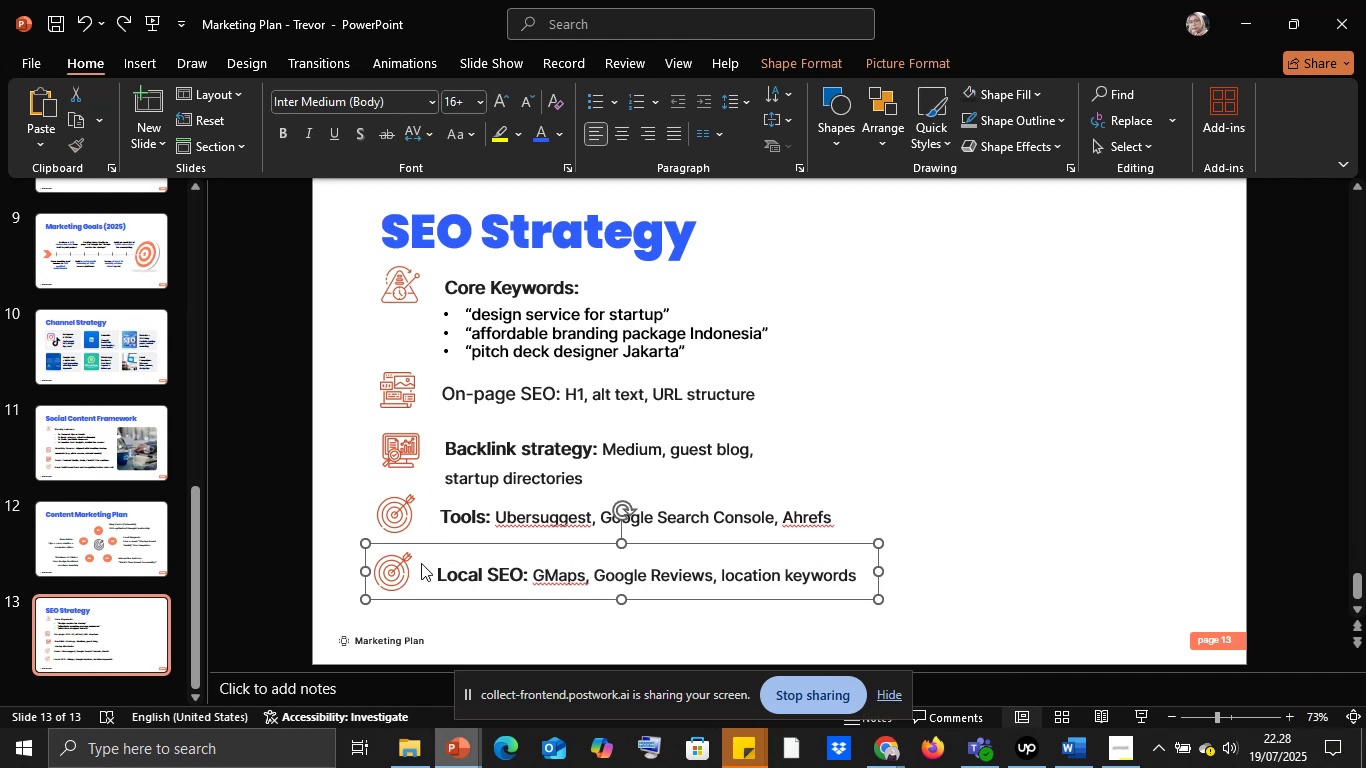 
hold_key(key=ShiftLeft, duration=1.51)
double_click([432, 459])
 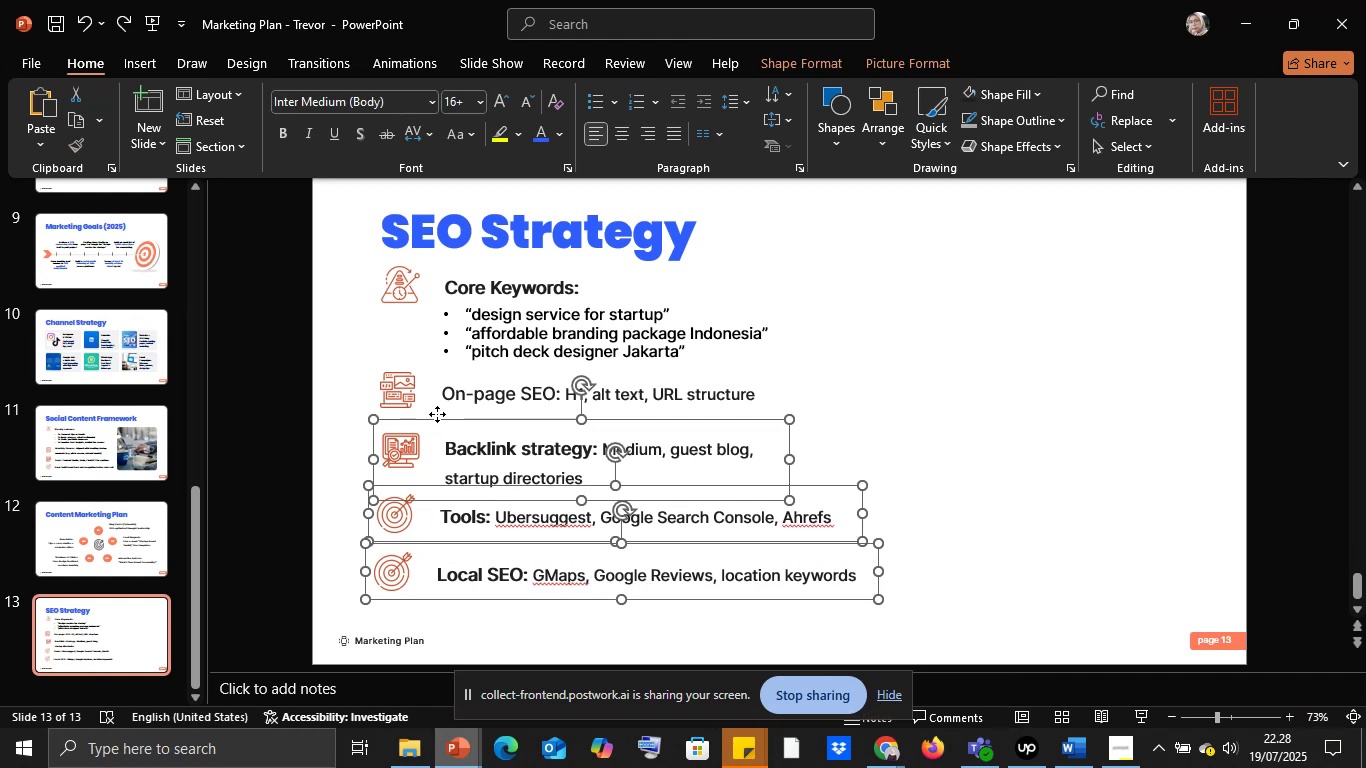 
triple_click([437, 414])
 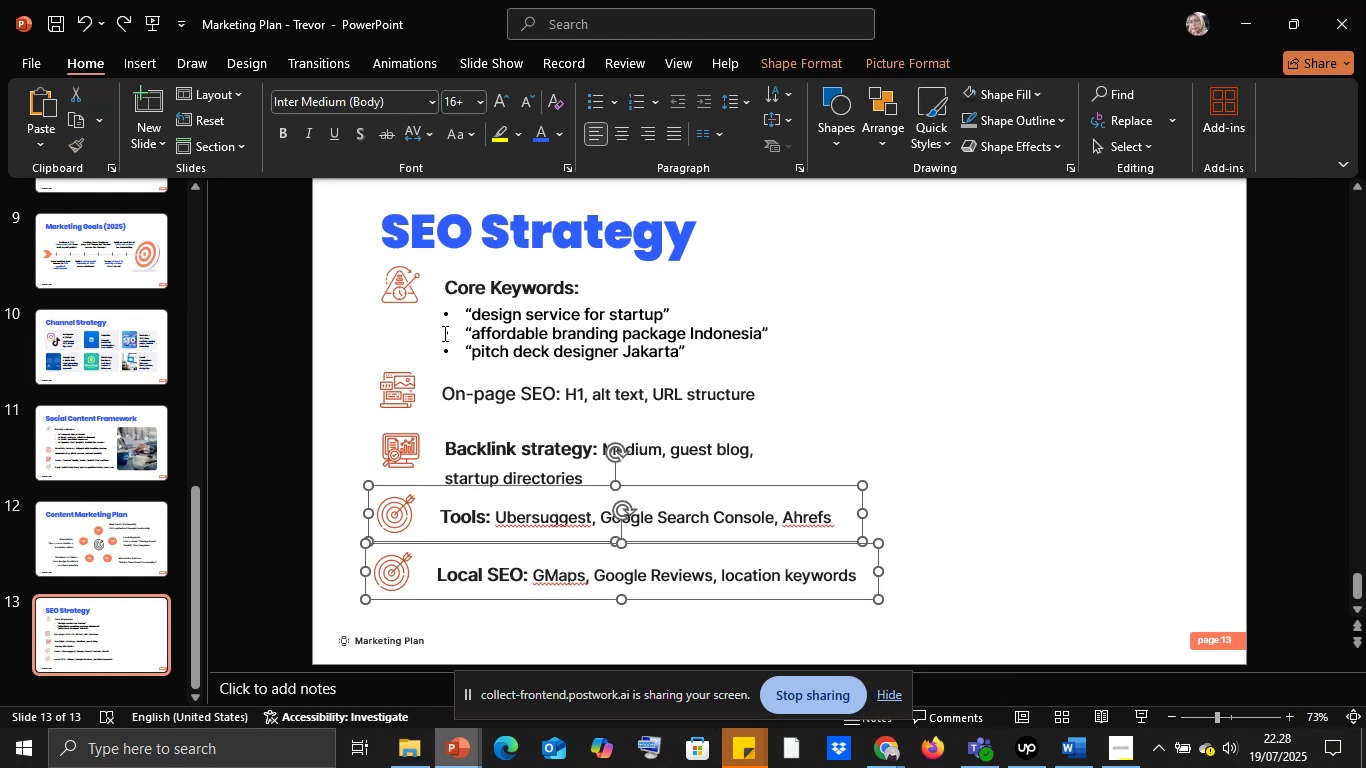 
key(Shift+ShiftLeft)
 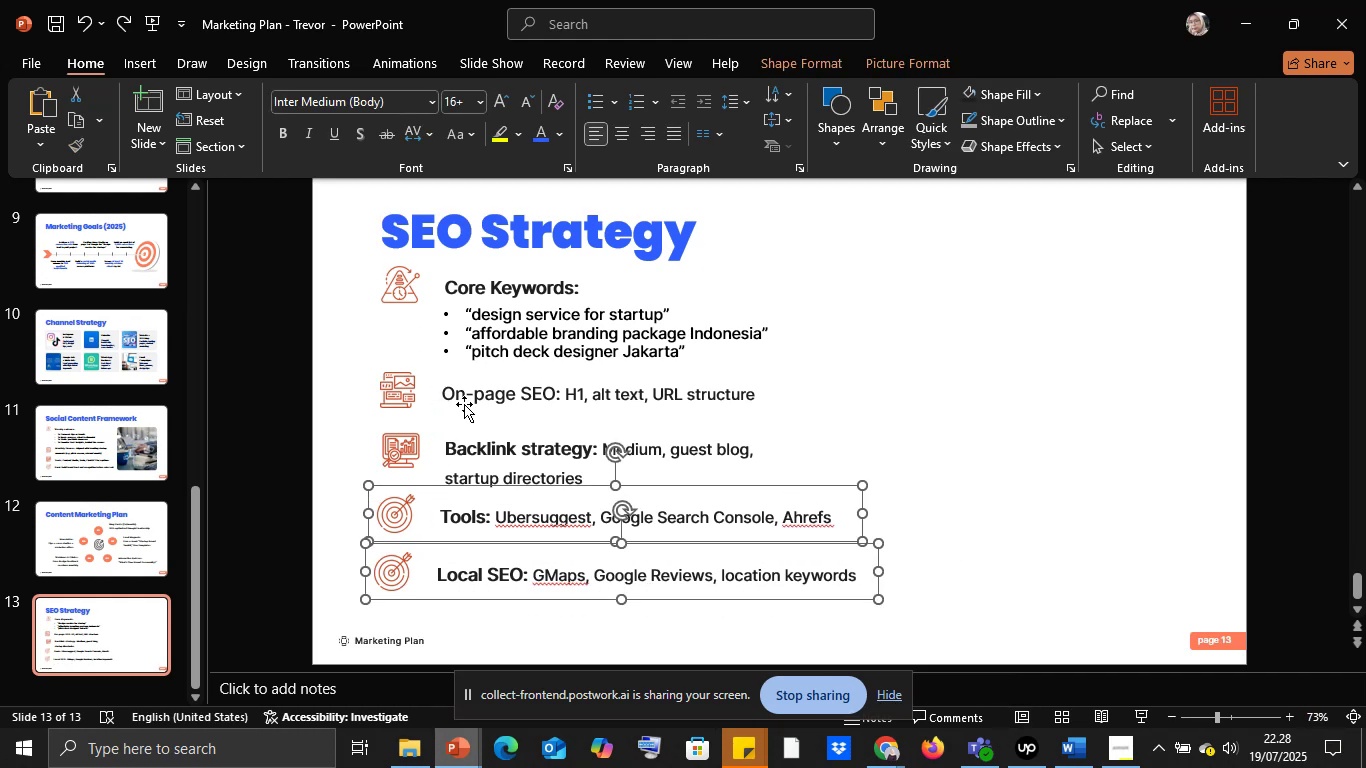 
key(Shift+ShiftLeft)
 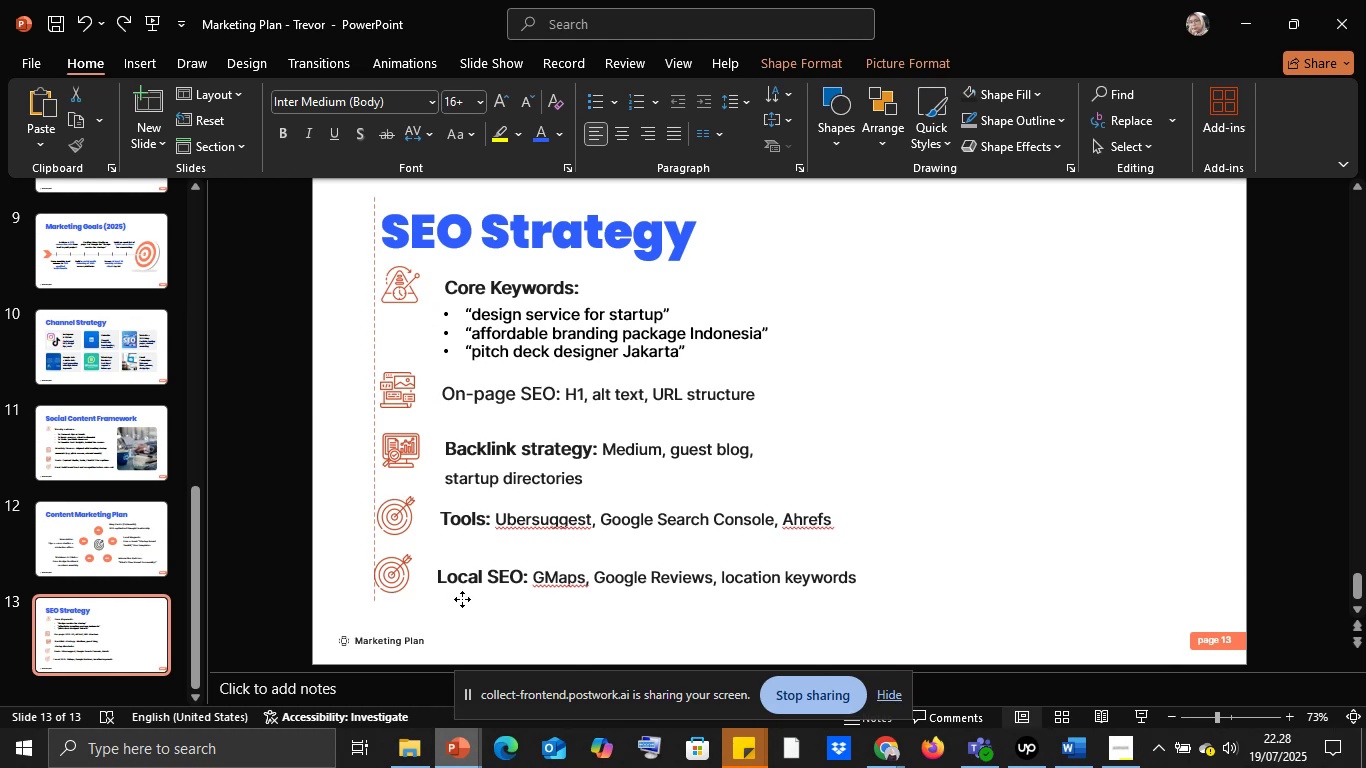 
hold_key(key=ShiftLeft, duration=1.5)
triple_click([447, 314])
 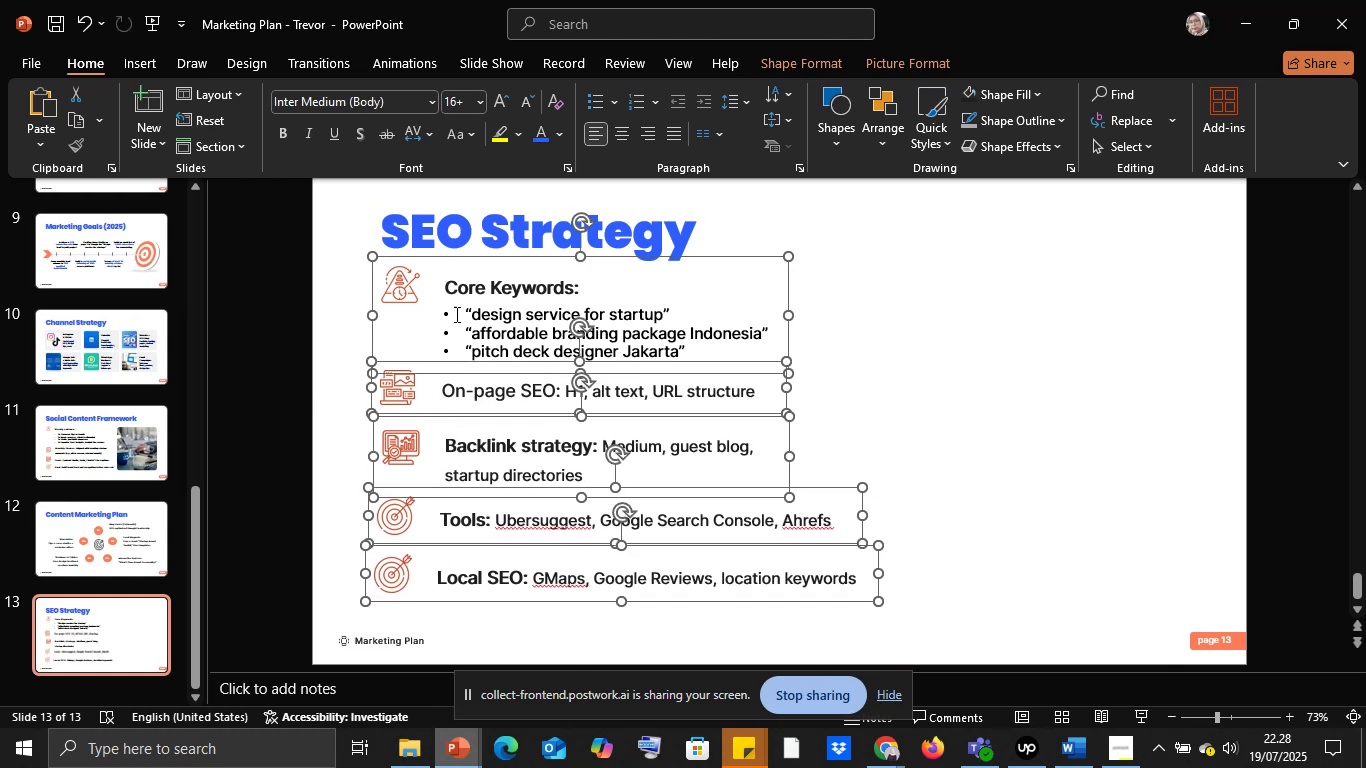 
key(Shift+ShiftLeft)
 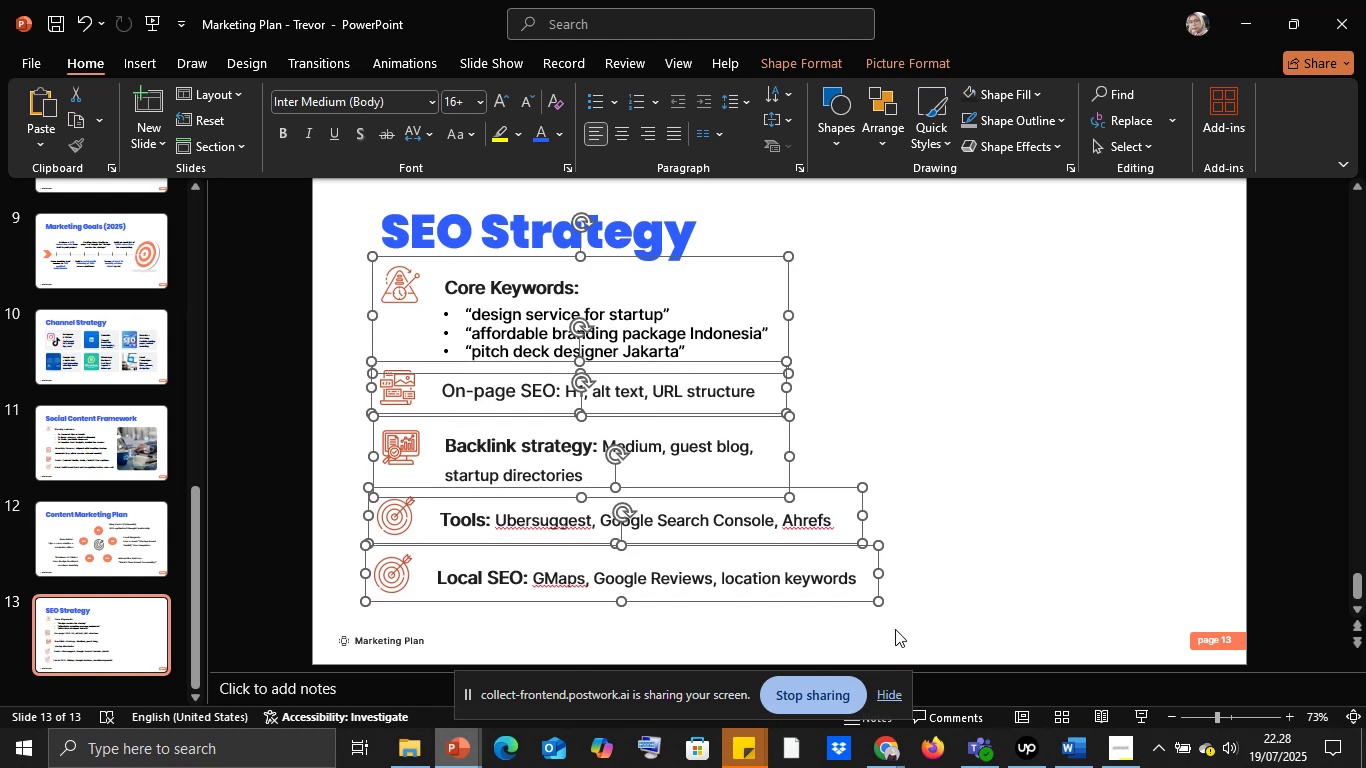 
key(Control+Z)
 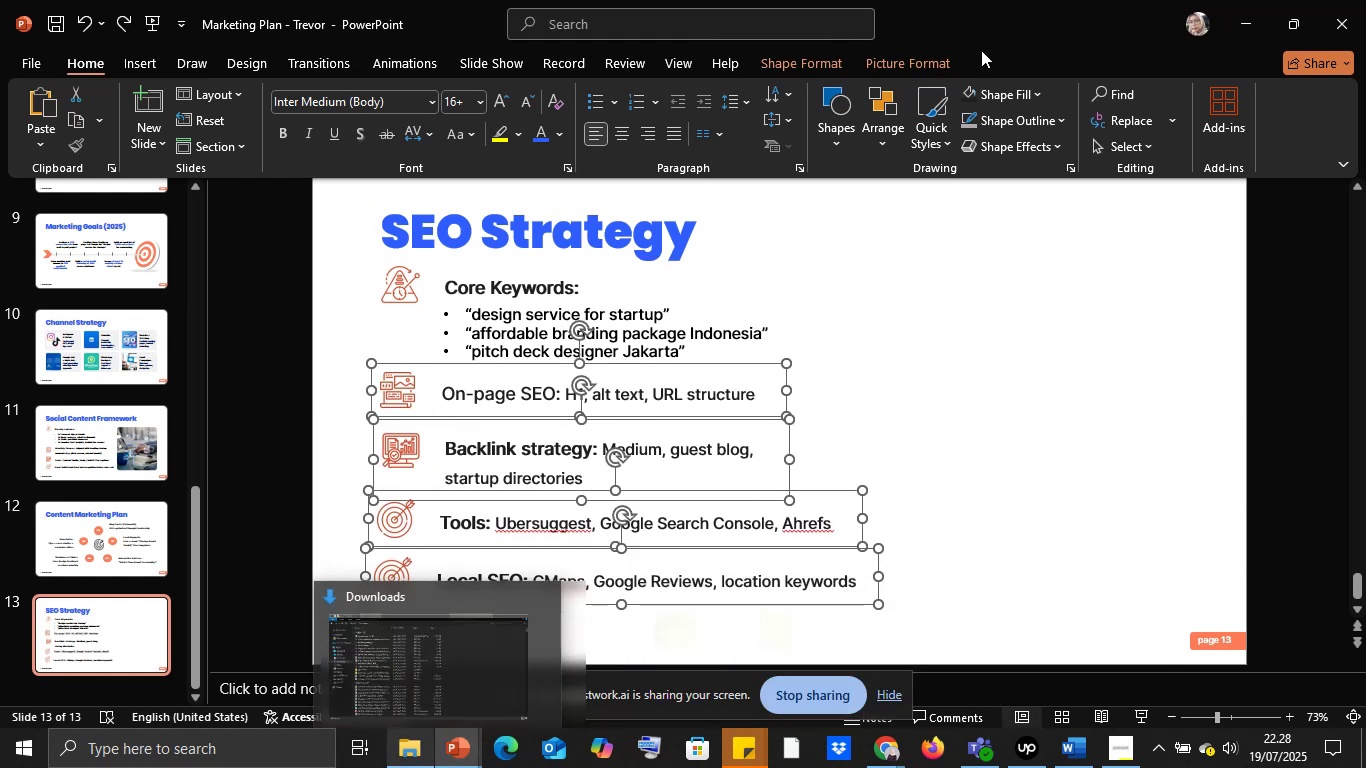 
hold_key(key=ShiftLeft, duration=0.77)
left_click([474, 318])
 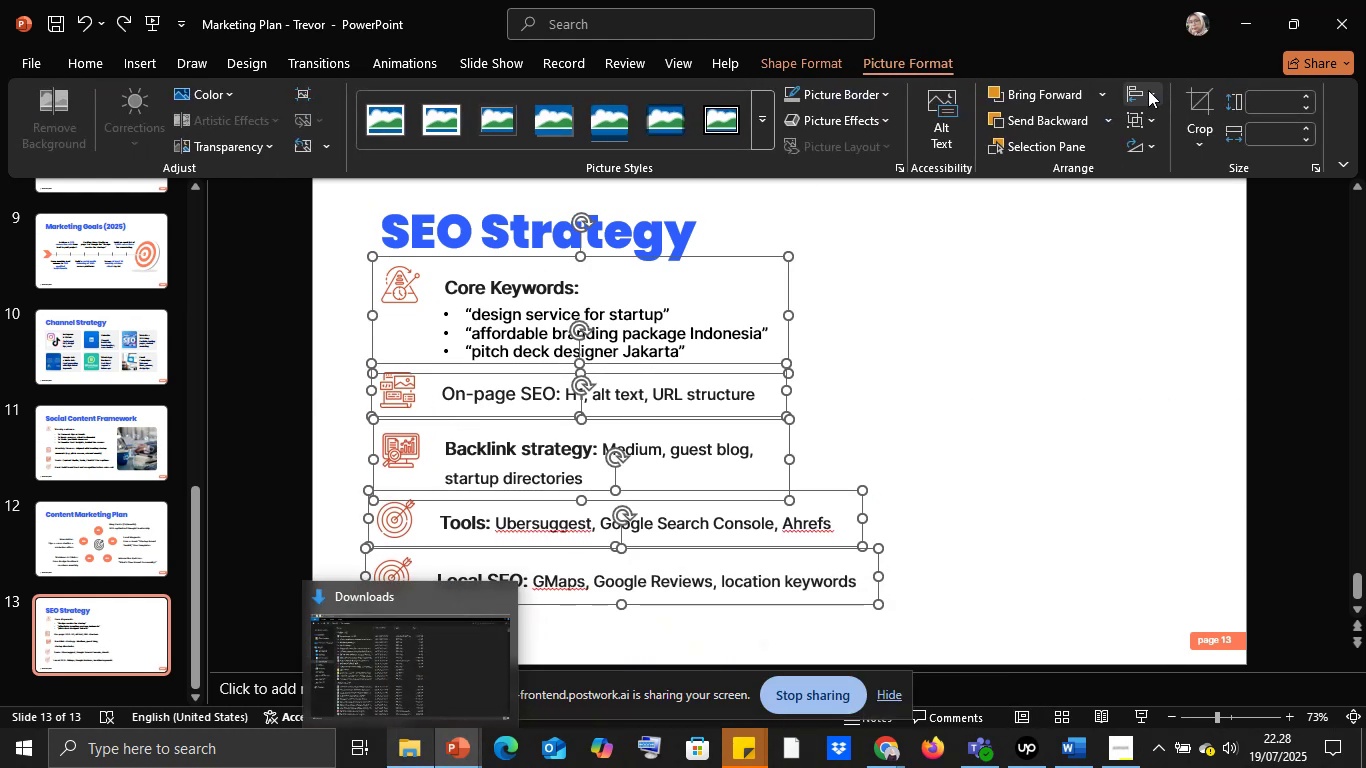 
left_click([1141, 111])
 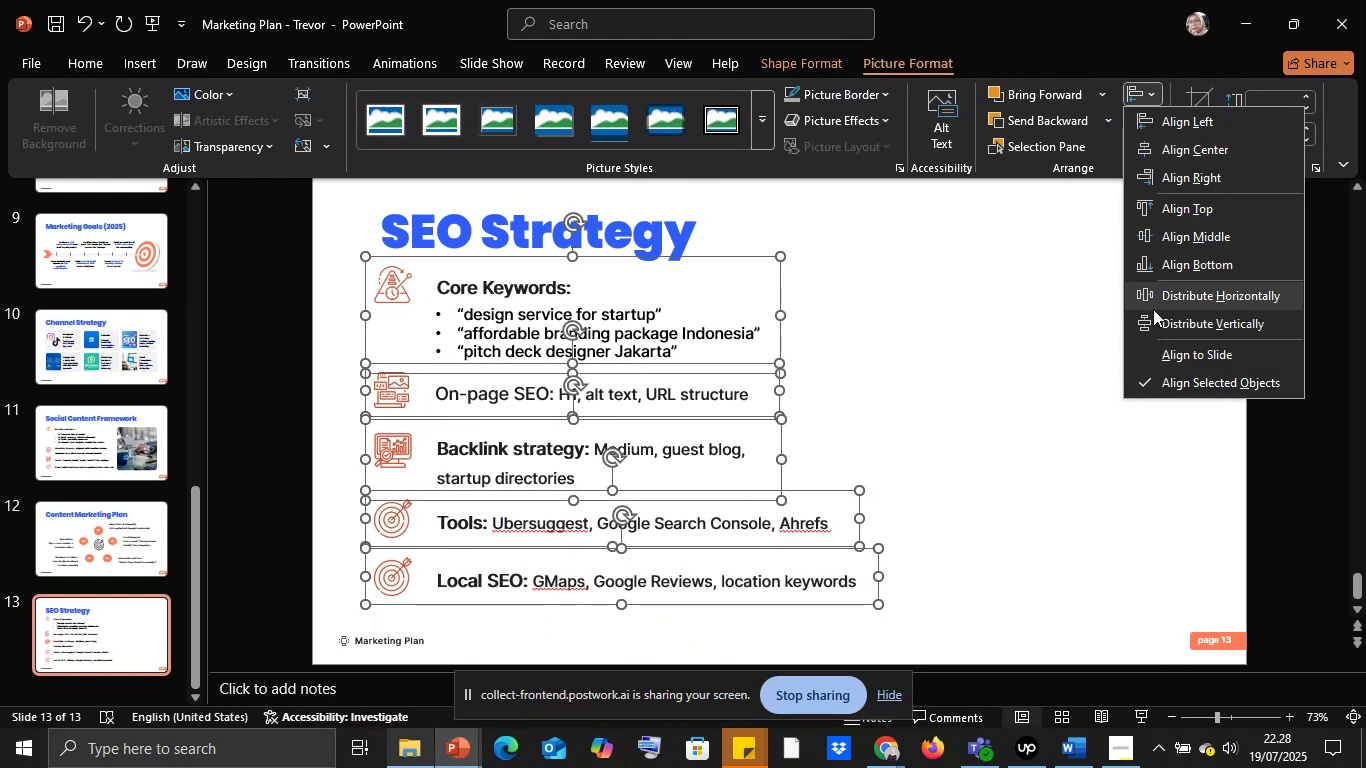 
left_click([1153, 319])
 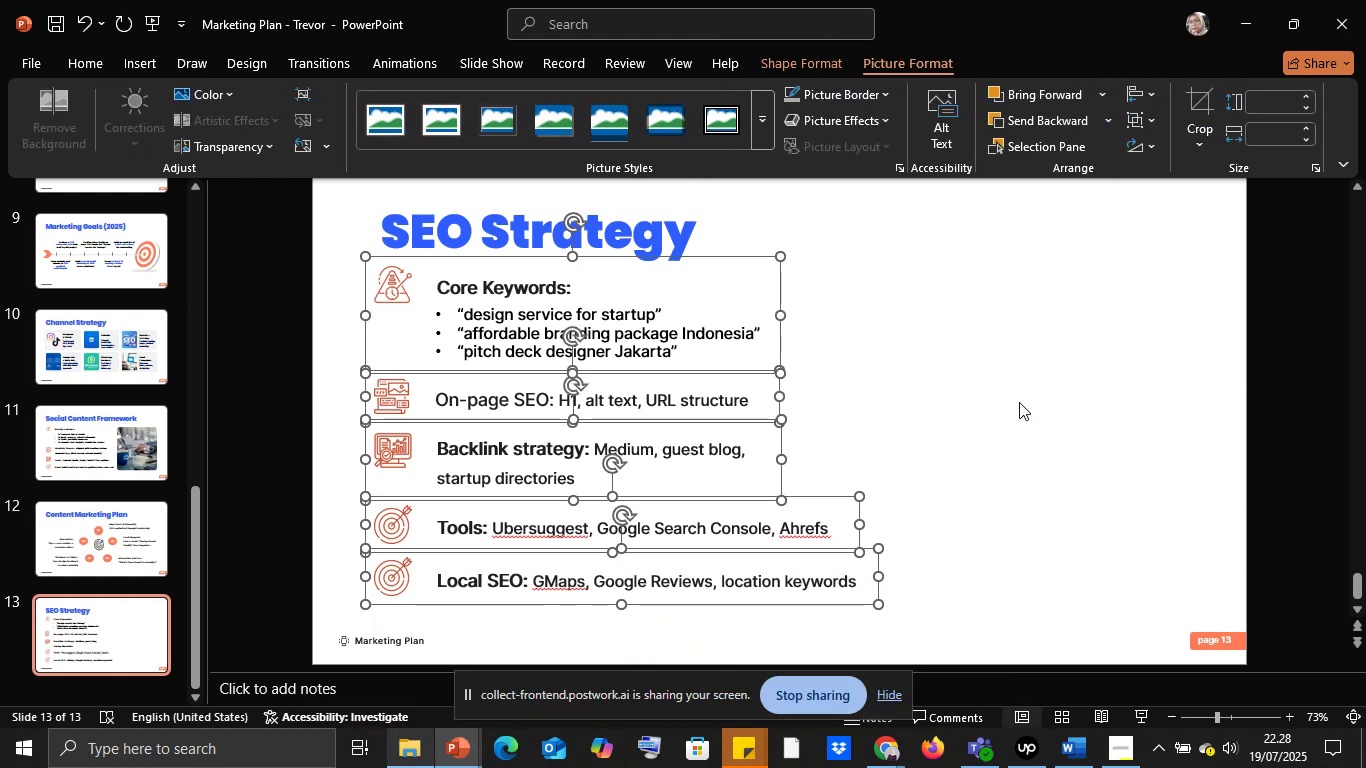 
left_click([1019, 402])
 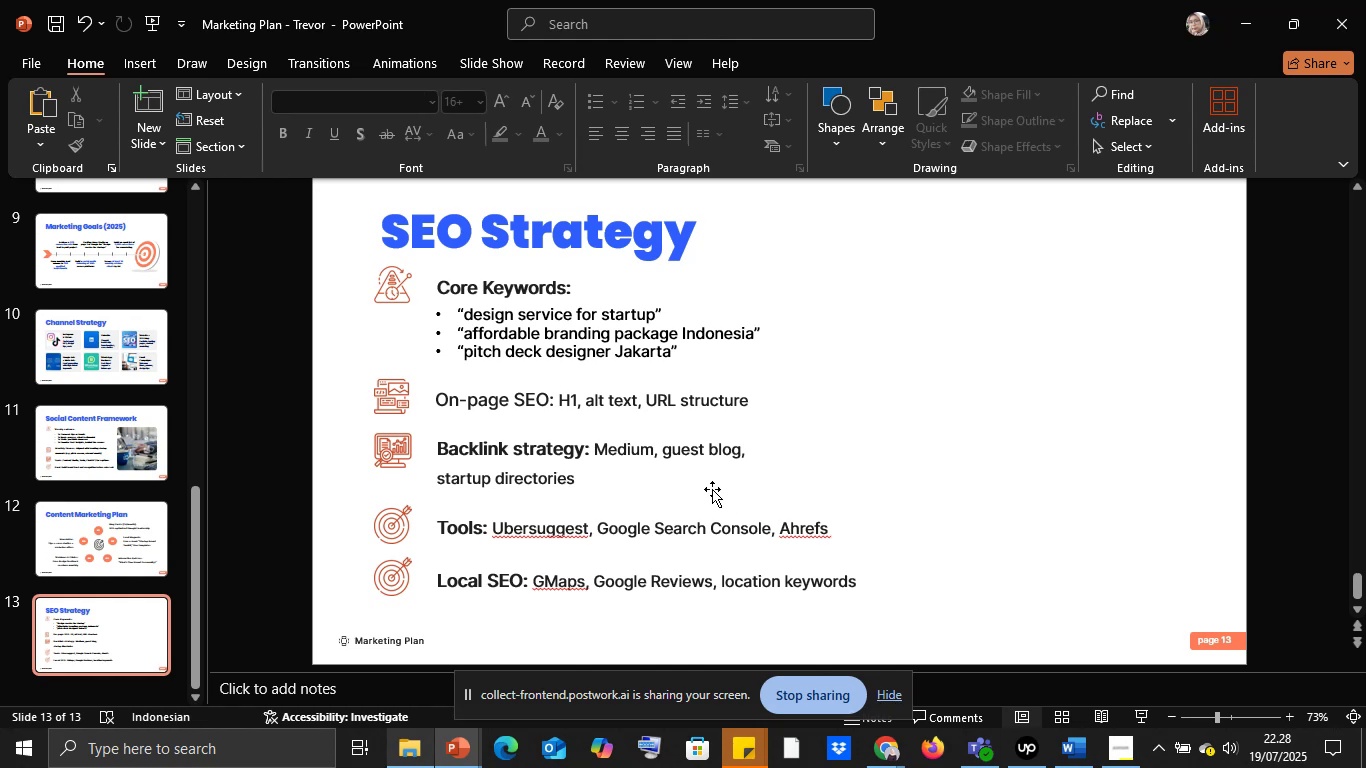 
left_click([705, 465])
 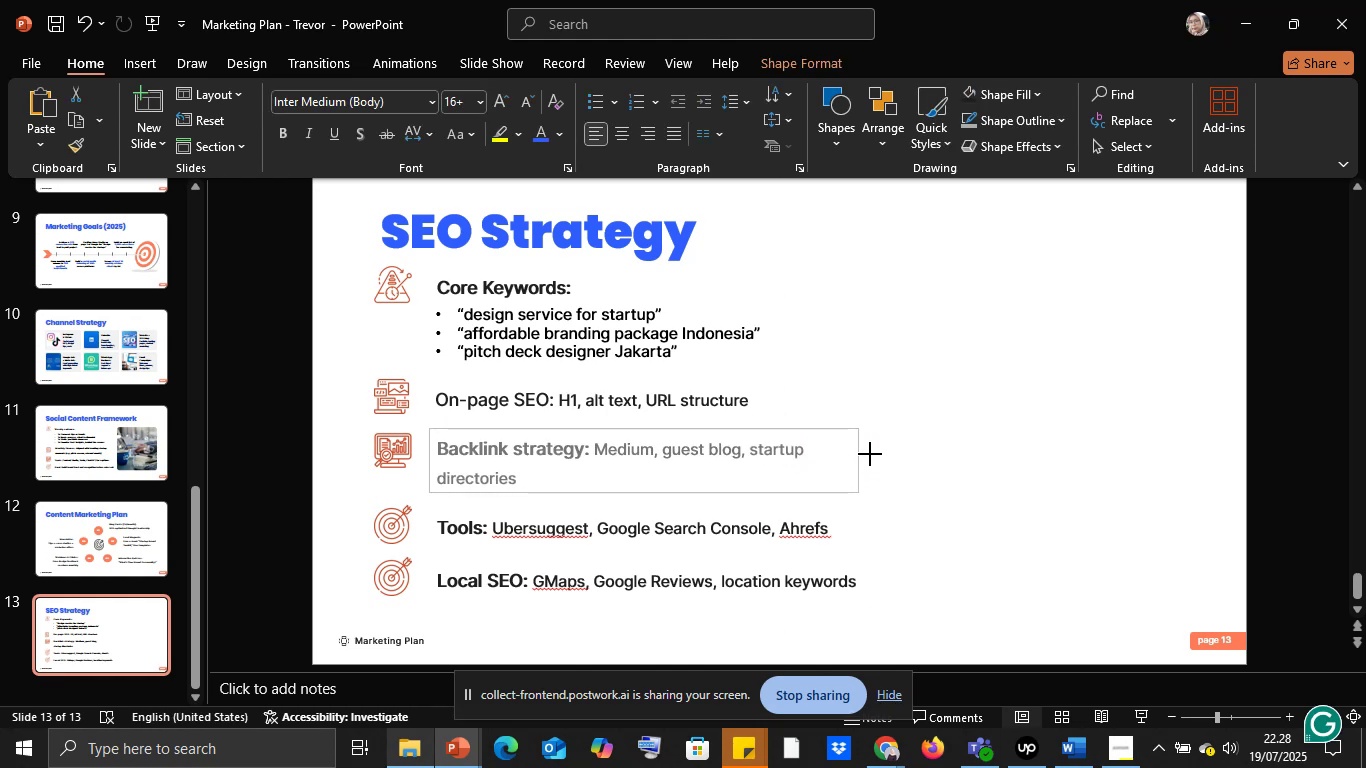 
wait(10.1)
 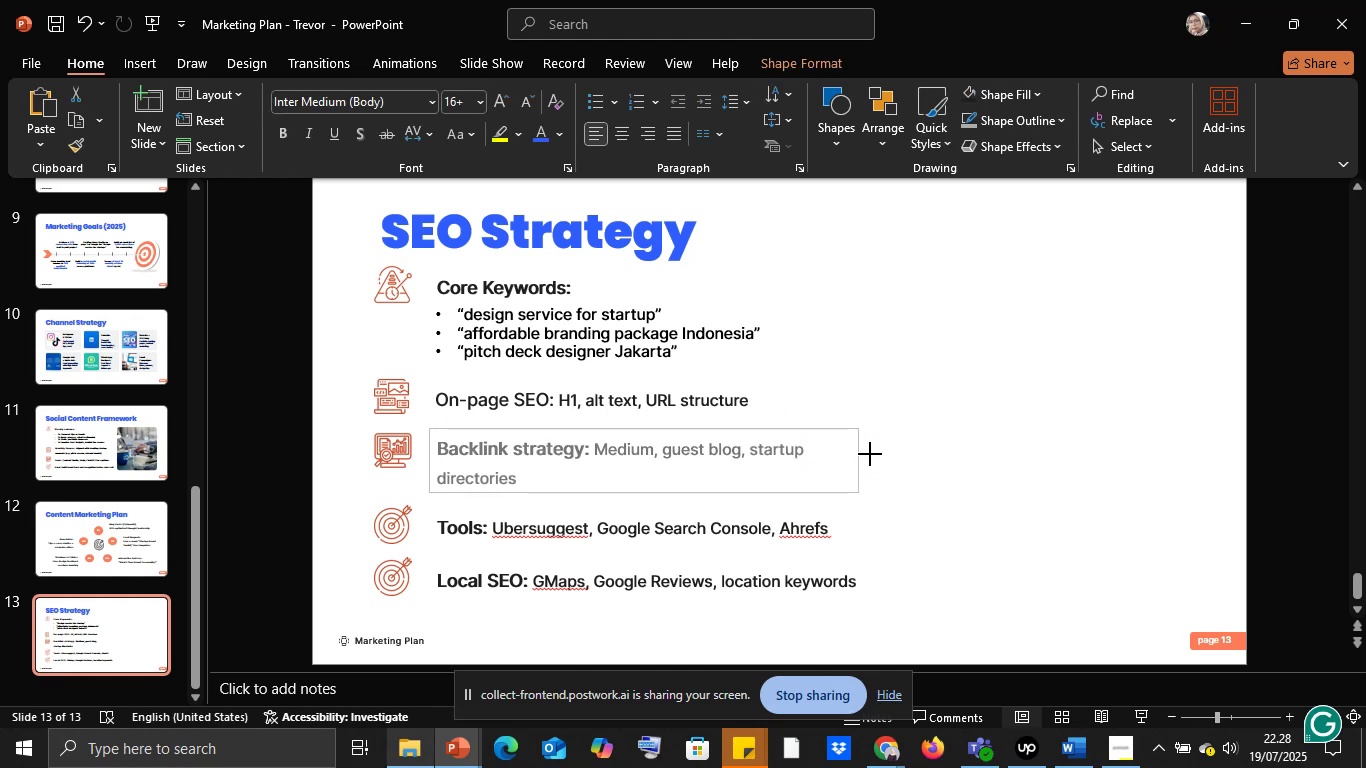 
left_click([1133, 723])
 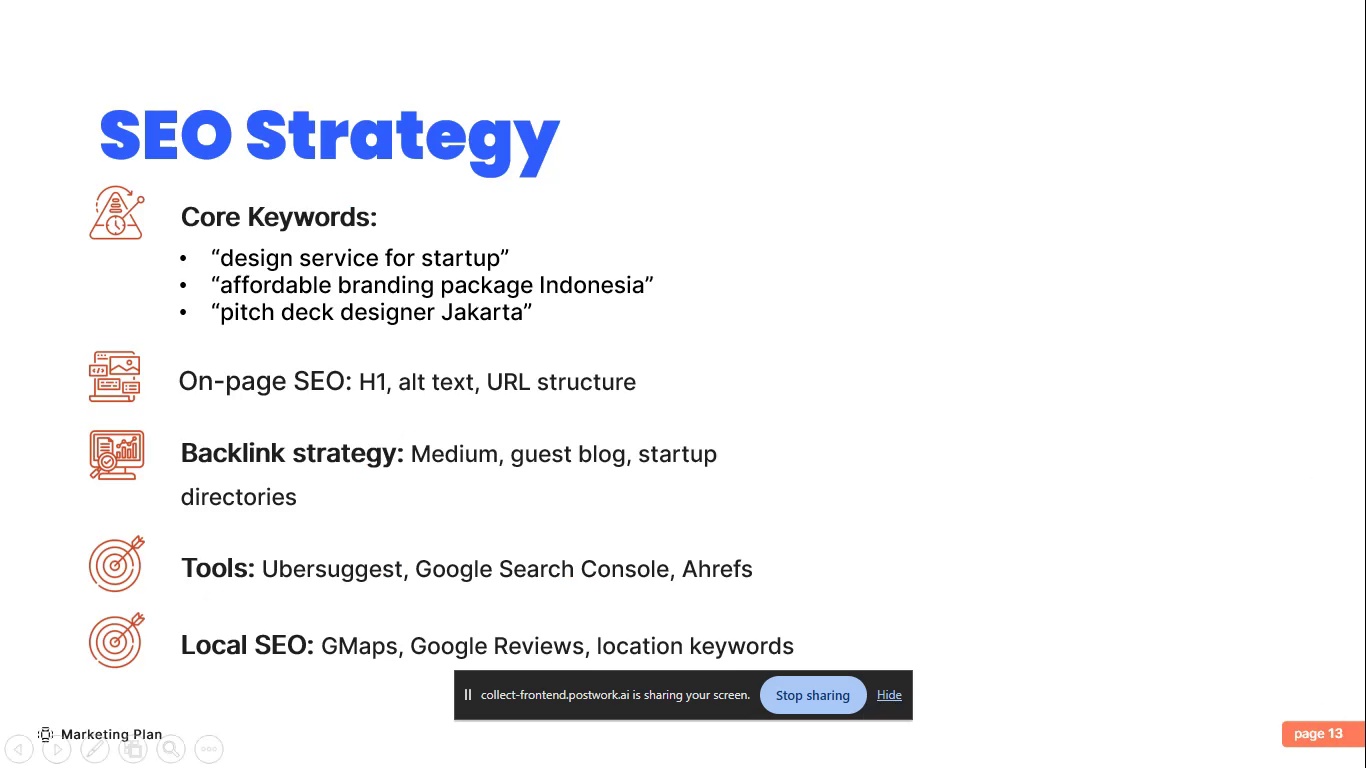 
wait(7.02)
 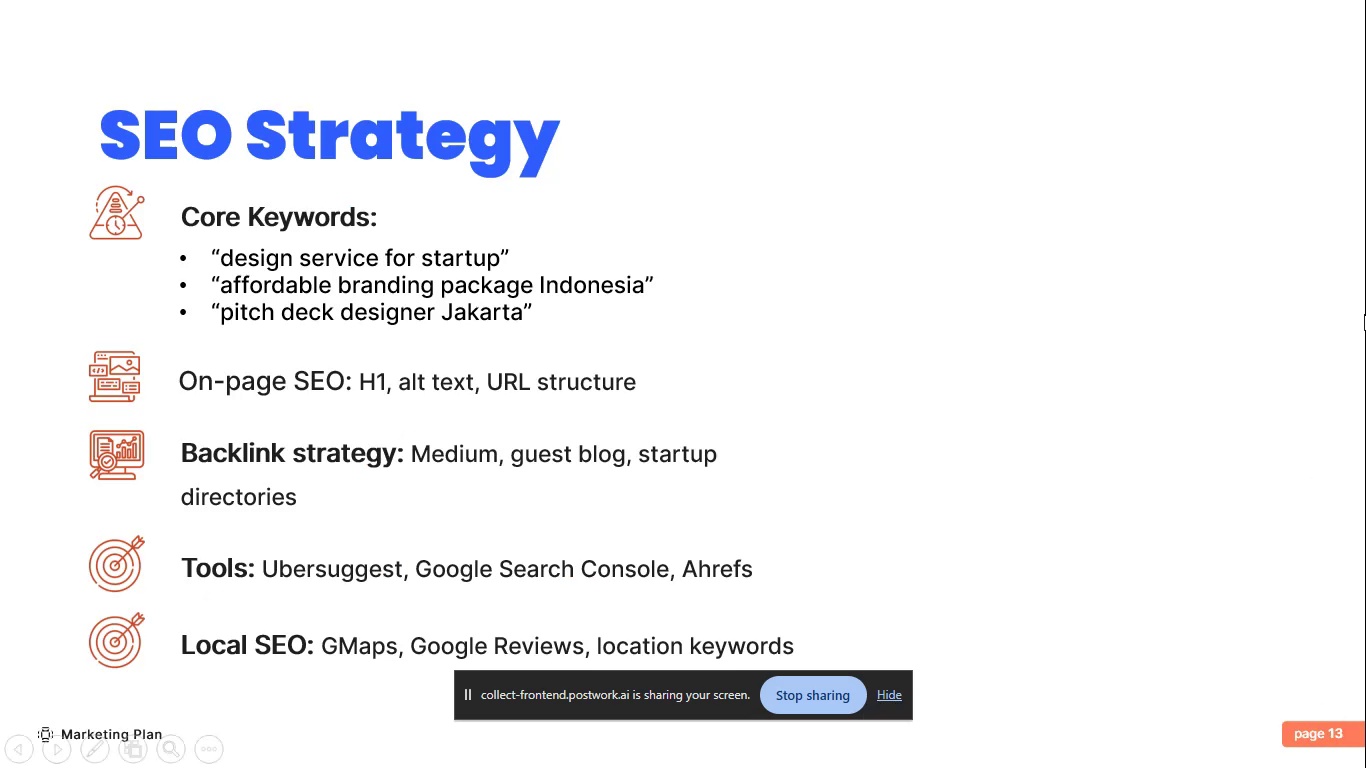 
key(Escape)
 